 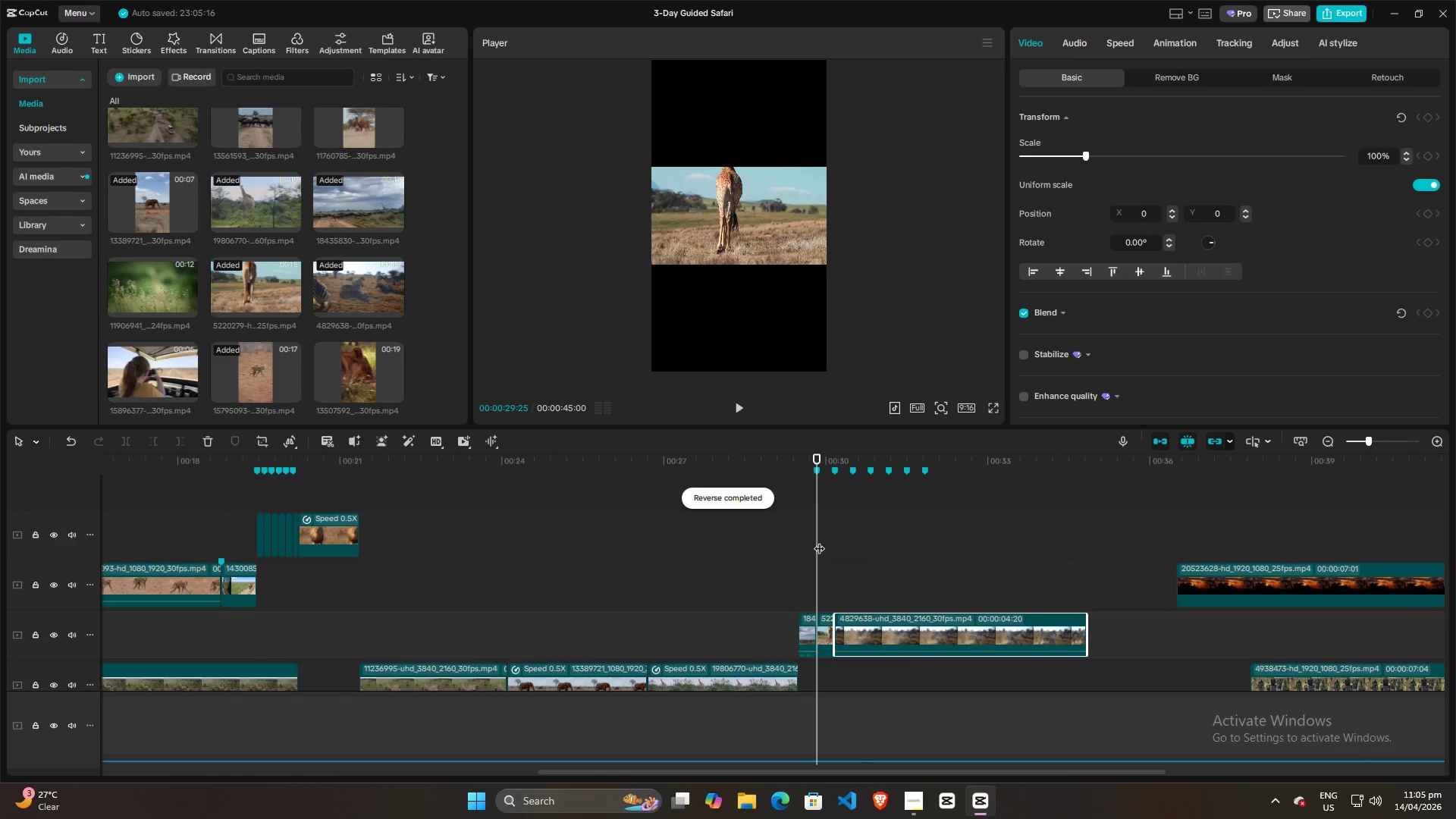 
key(Space)
 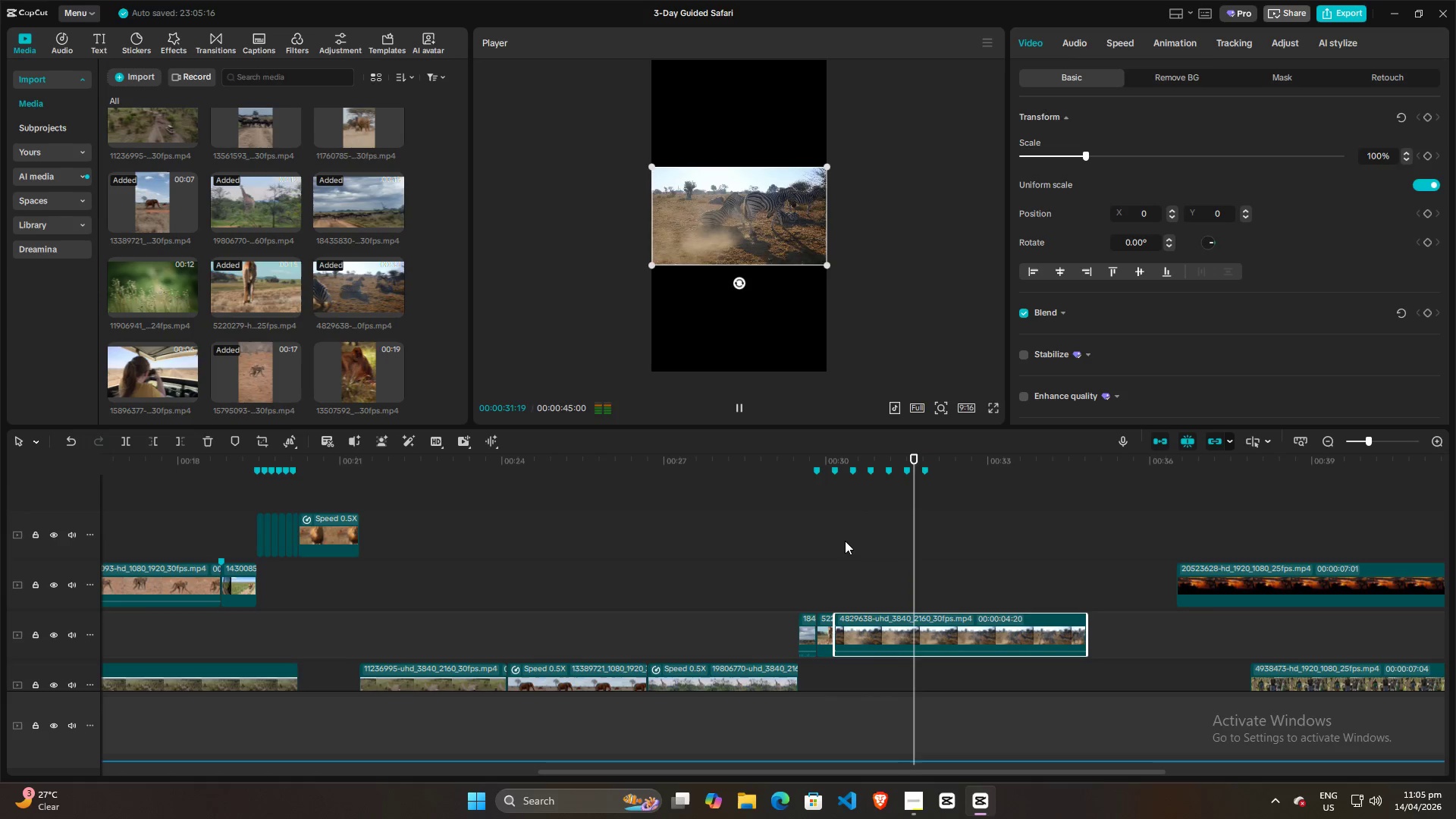 
key(Space)
 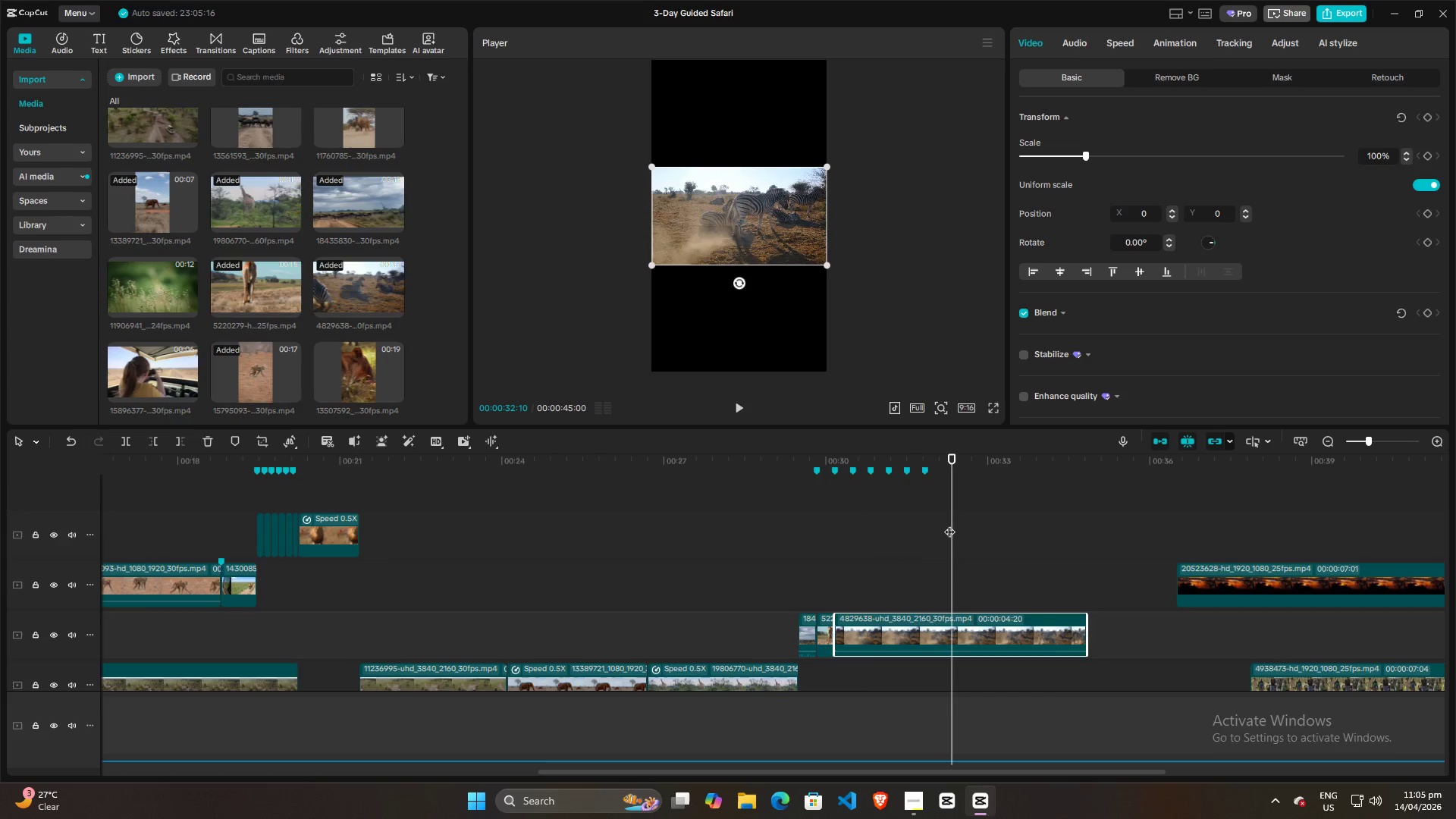 
left_click_drag(start_coordinate=[949, 524], to_coordinate=[805, 523])
 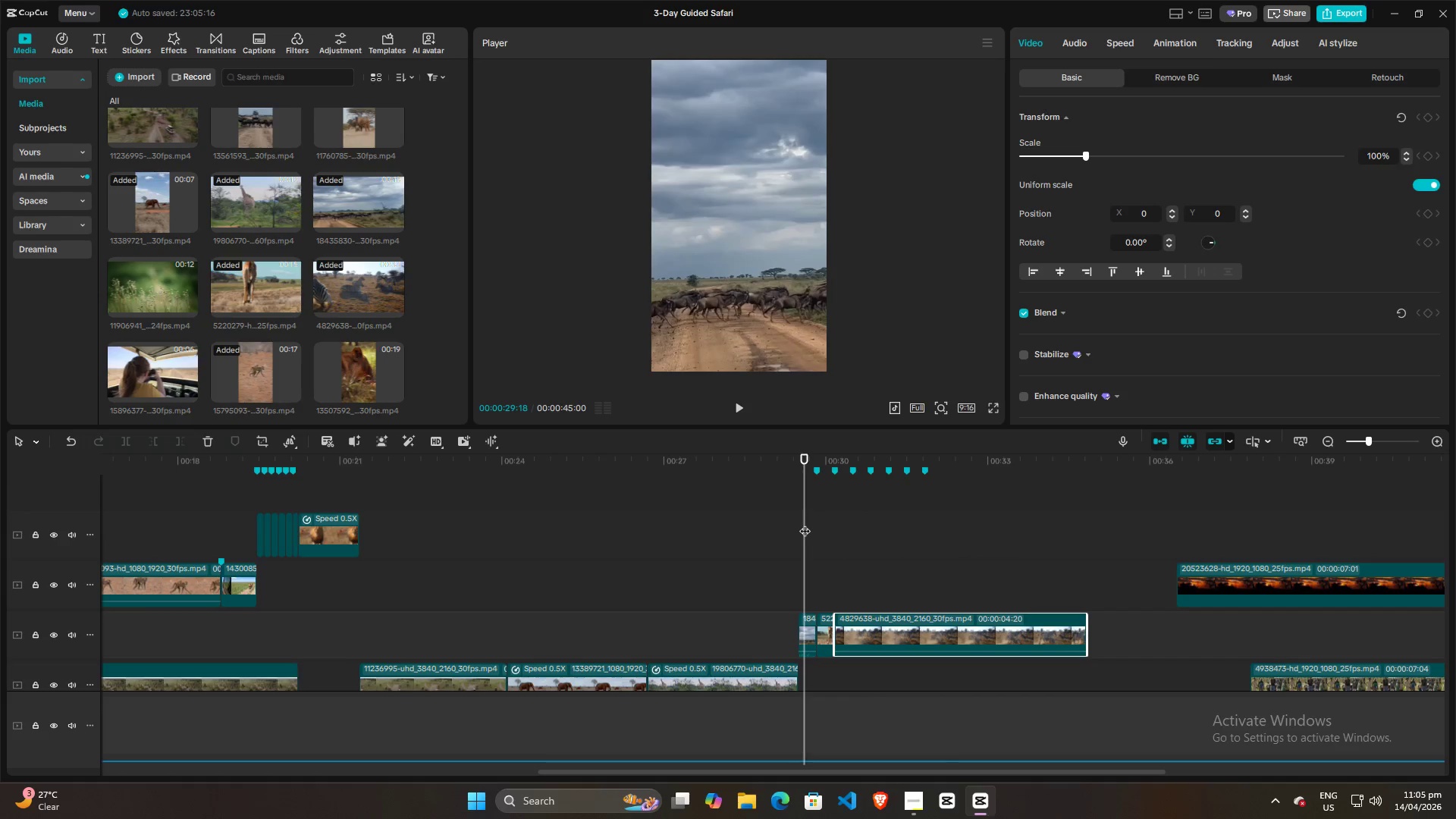 
key(Space)
 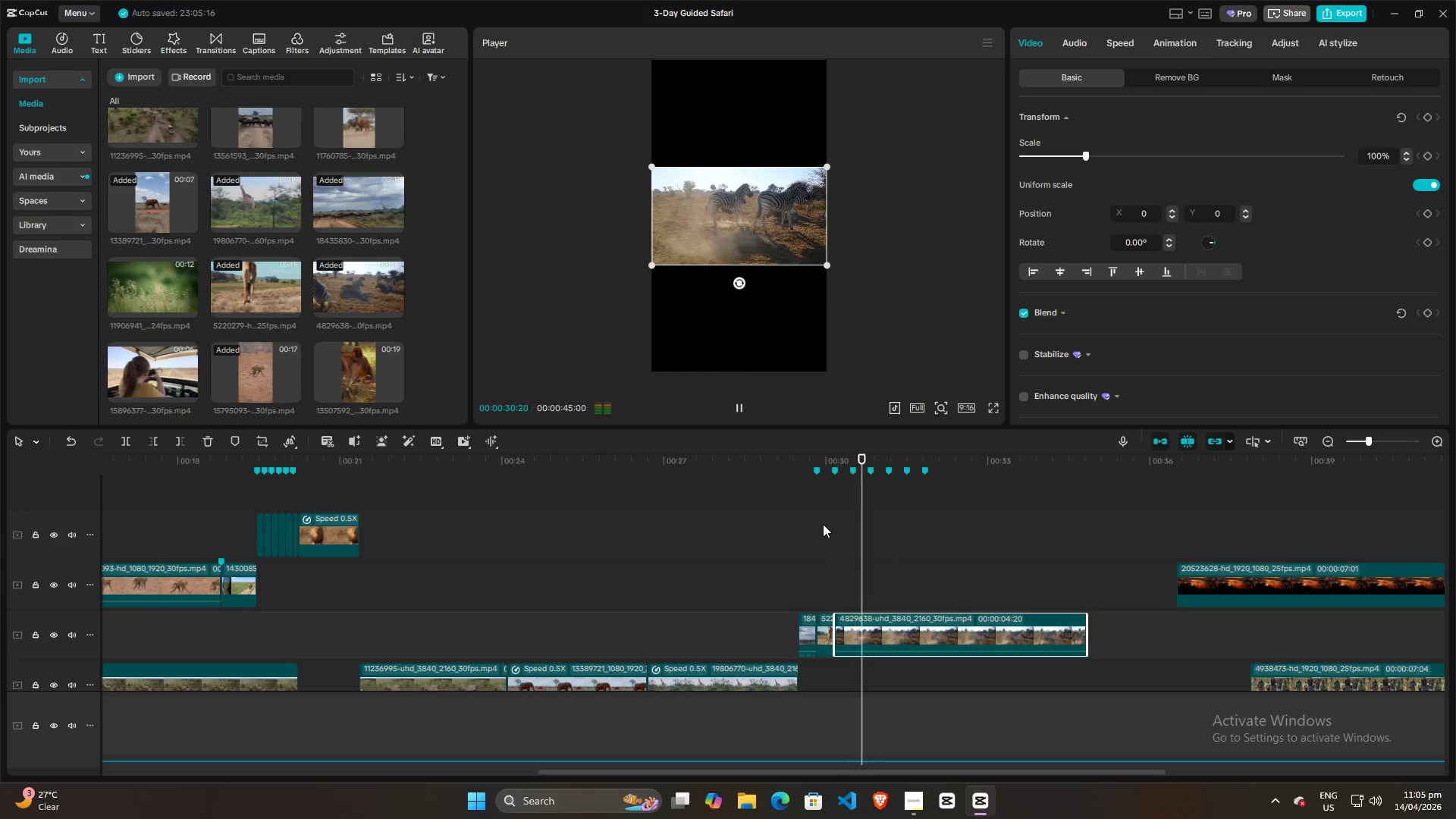 
key(Space)
 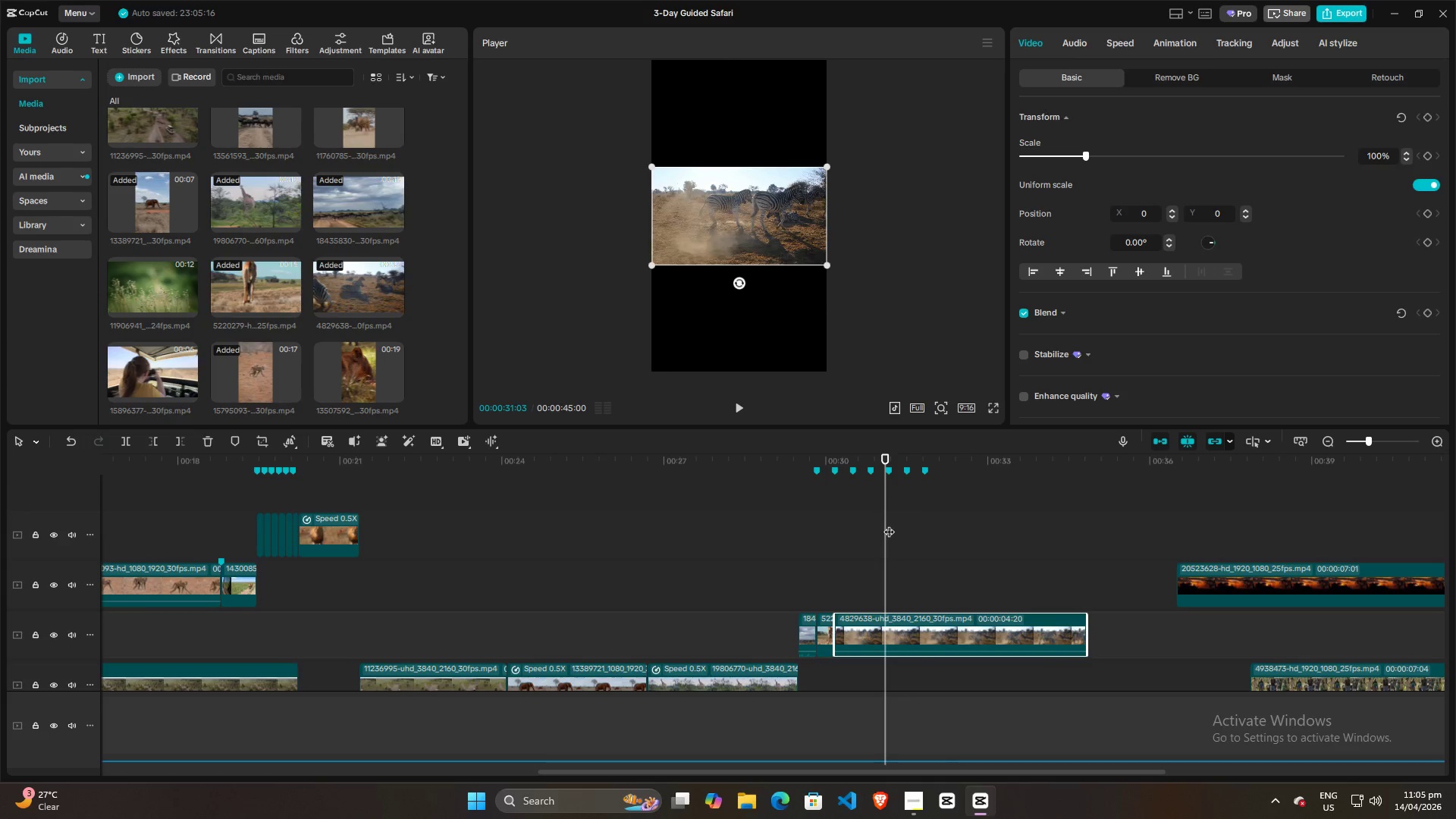 
left_click_drag(start_coordinate=[889, 524], to_coordinate=[960, 536])
 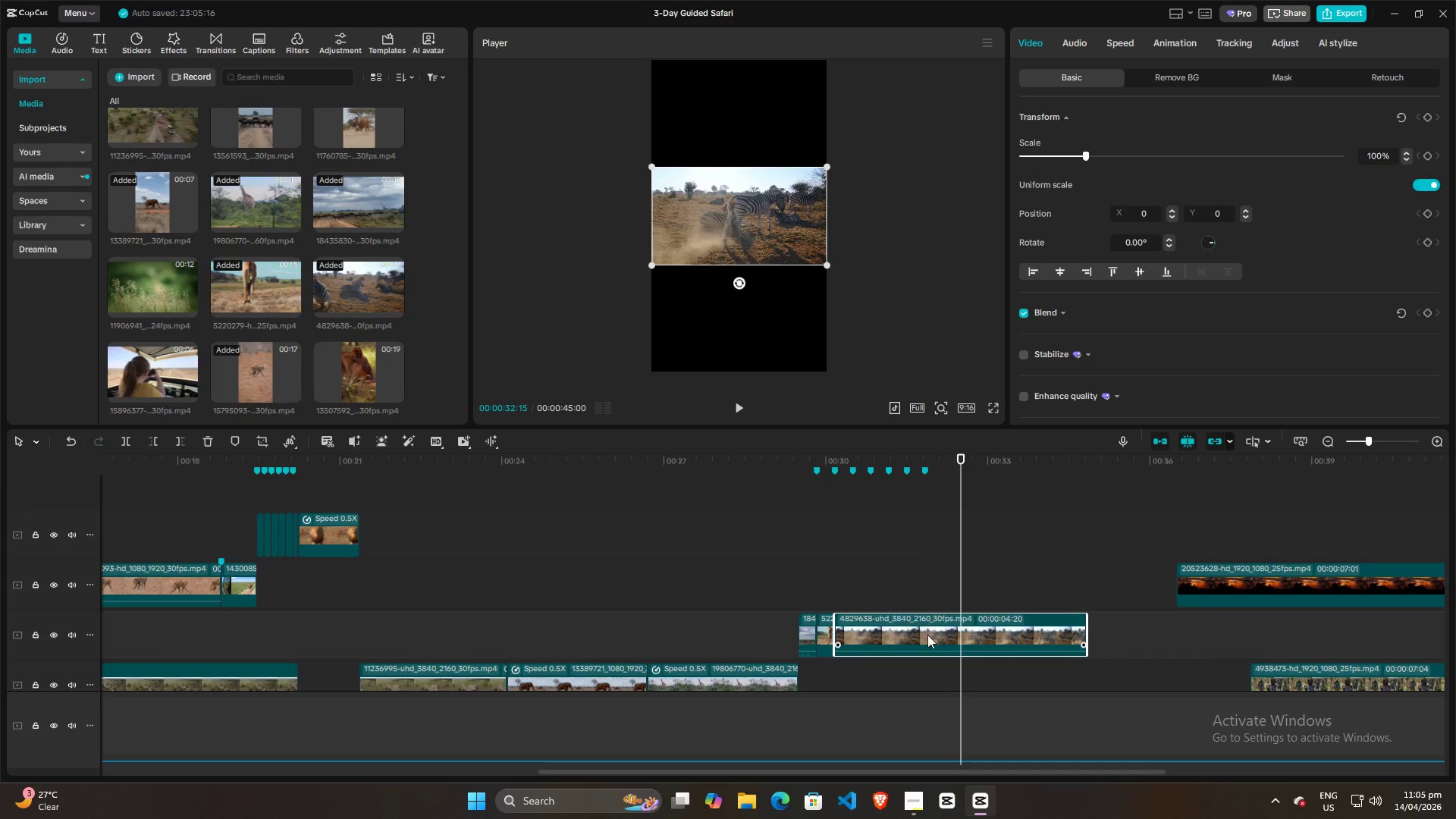 
left_click([927, 637])
 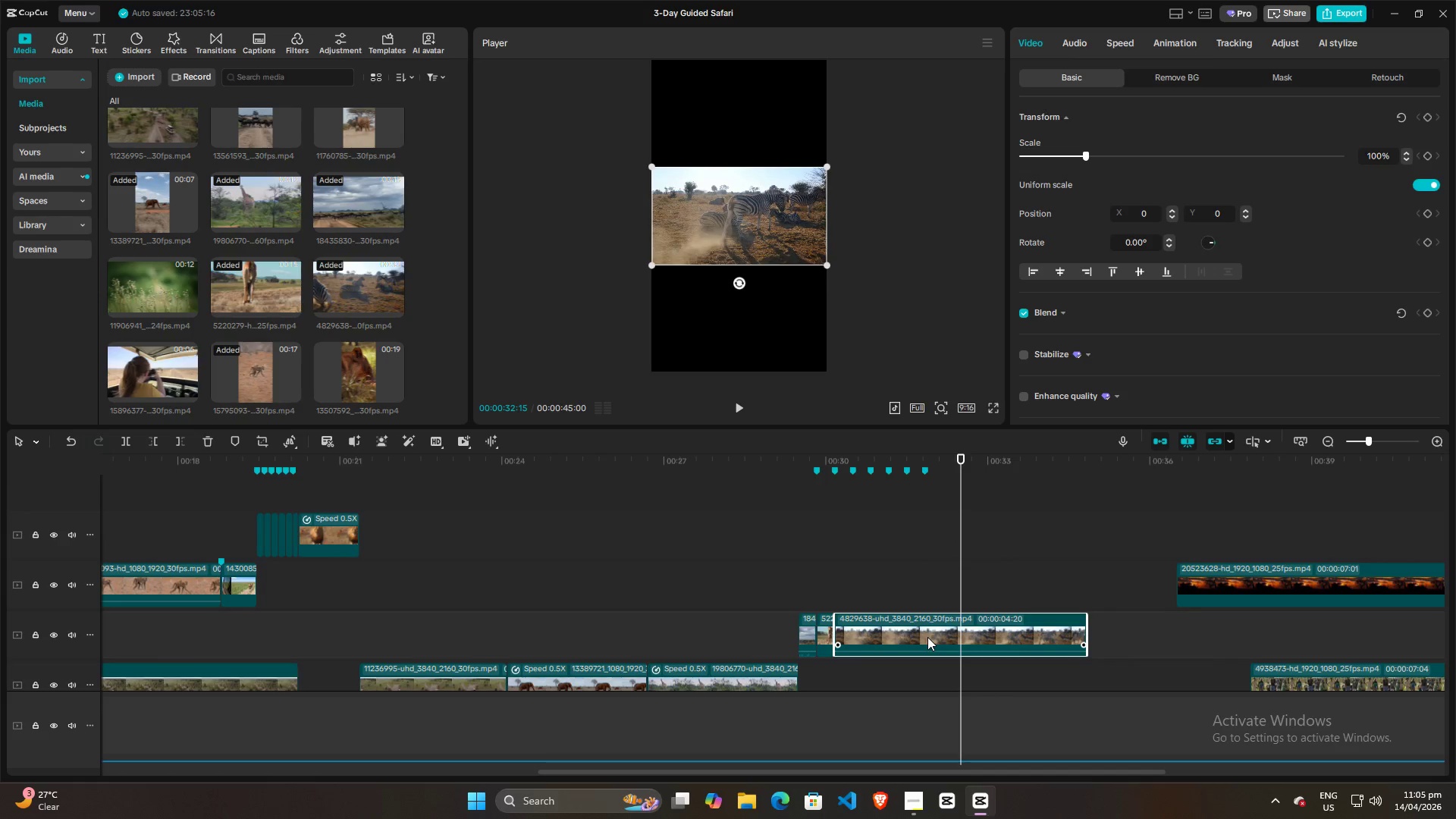 
key(Q)
 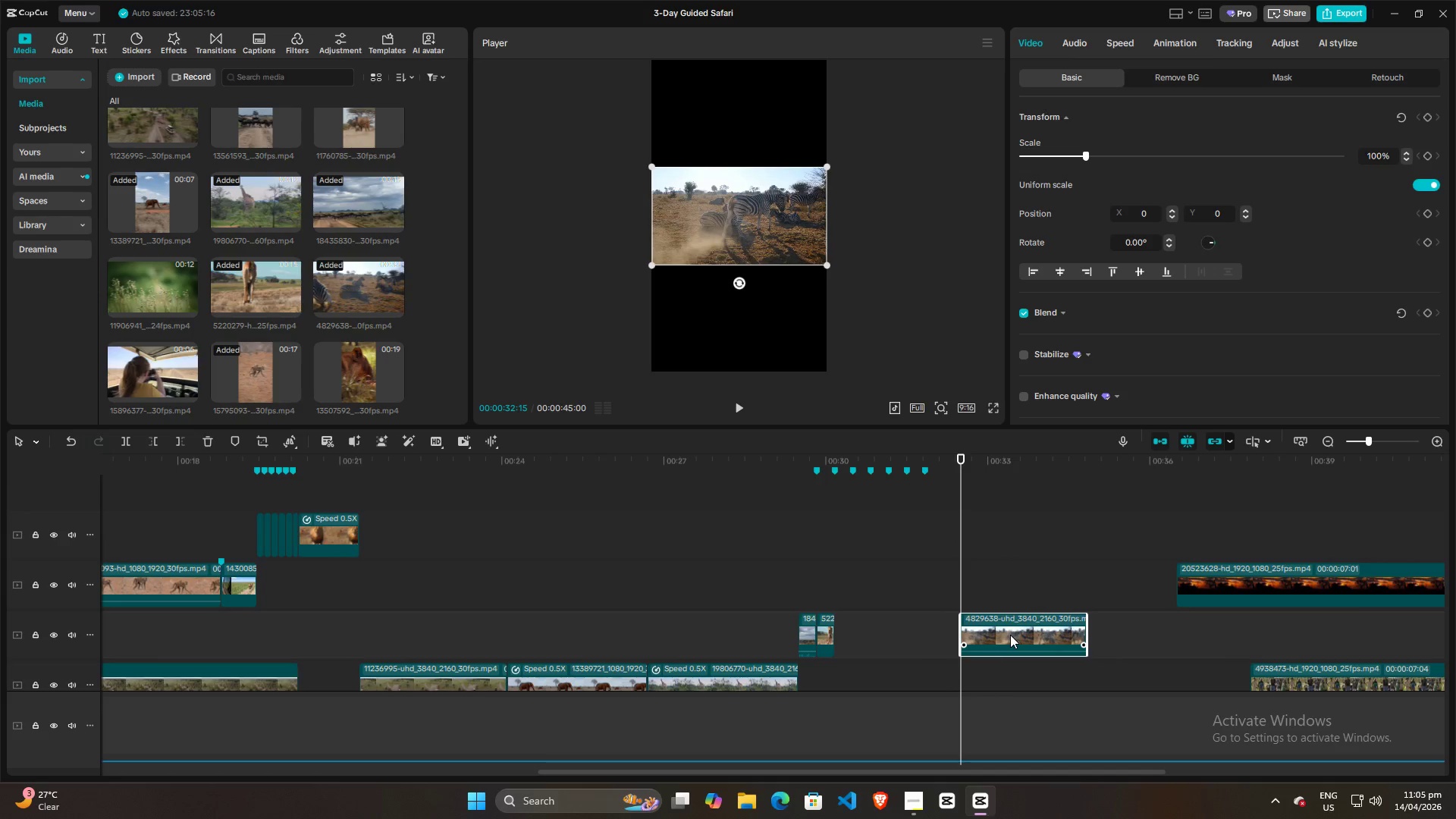 
left_click_drag(start_coordinate=[1010, 635], to_coordinate=[885, 639])
 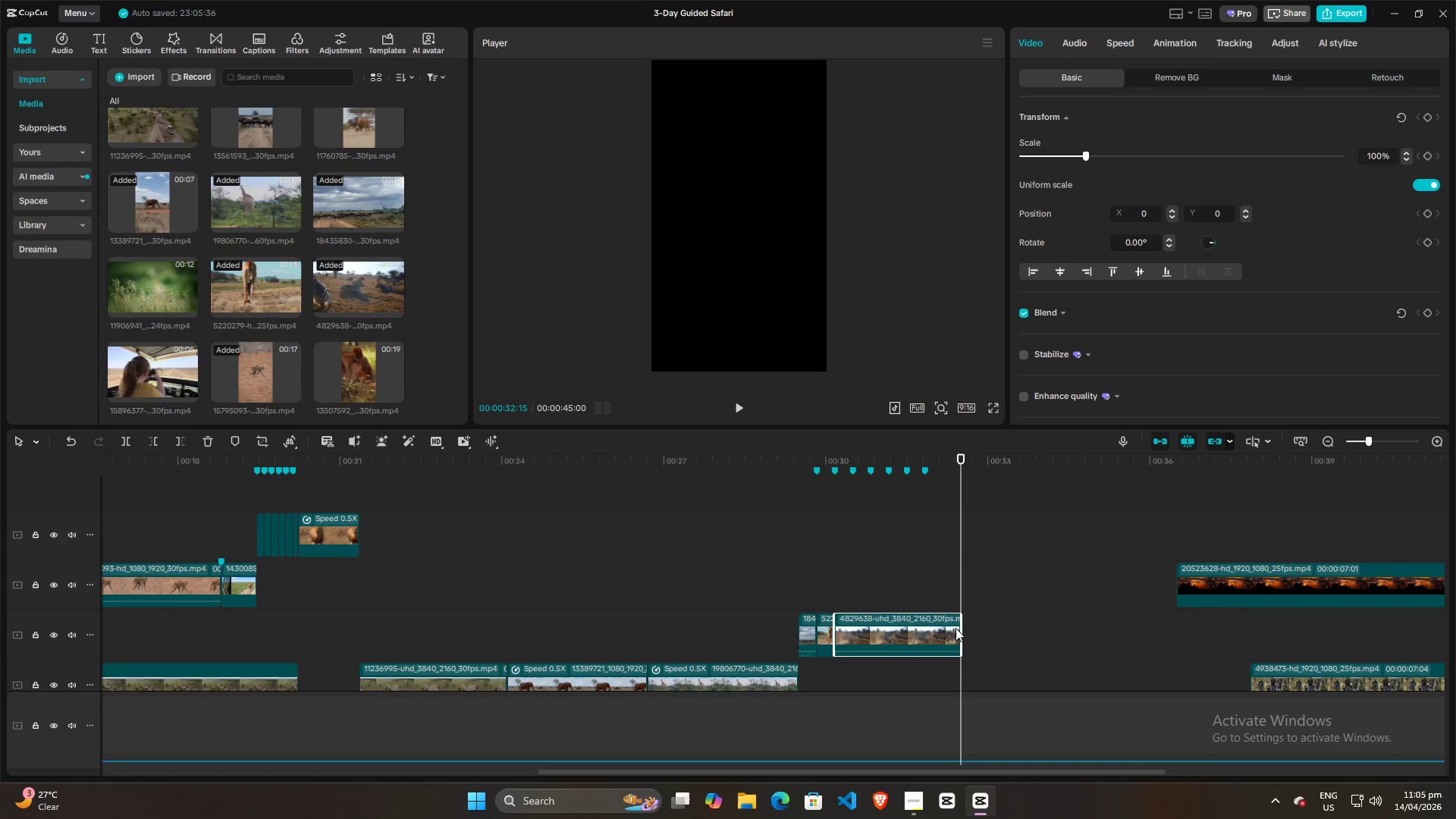 
left_click_drag(start_coordinate=[959, 626], to_coordinate=[852, 627])
 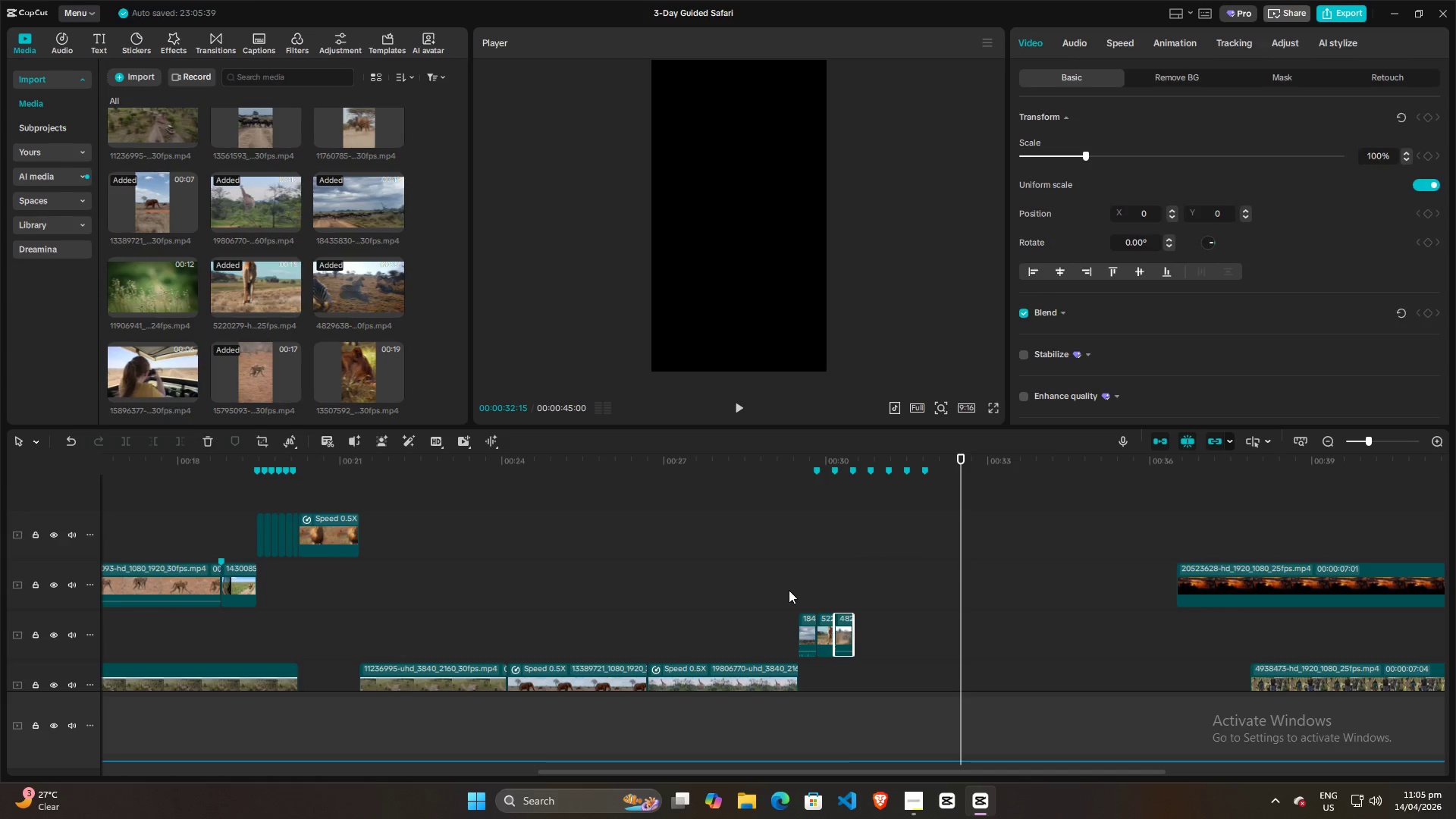 
left_click([789, 590])
 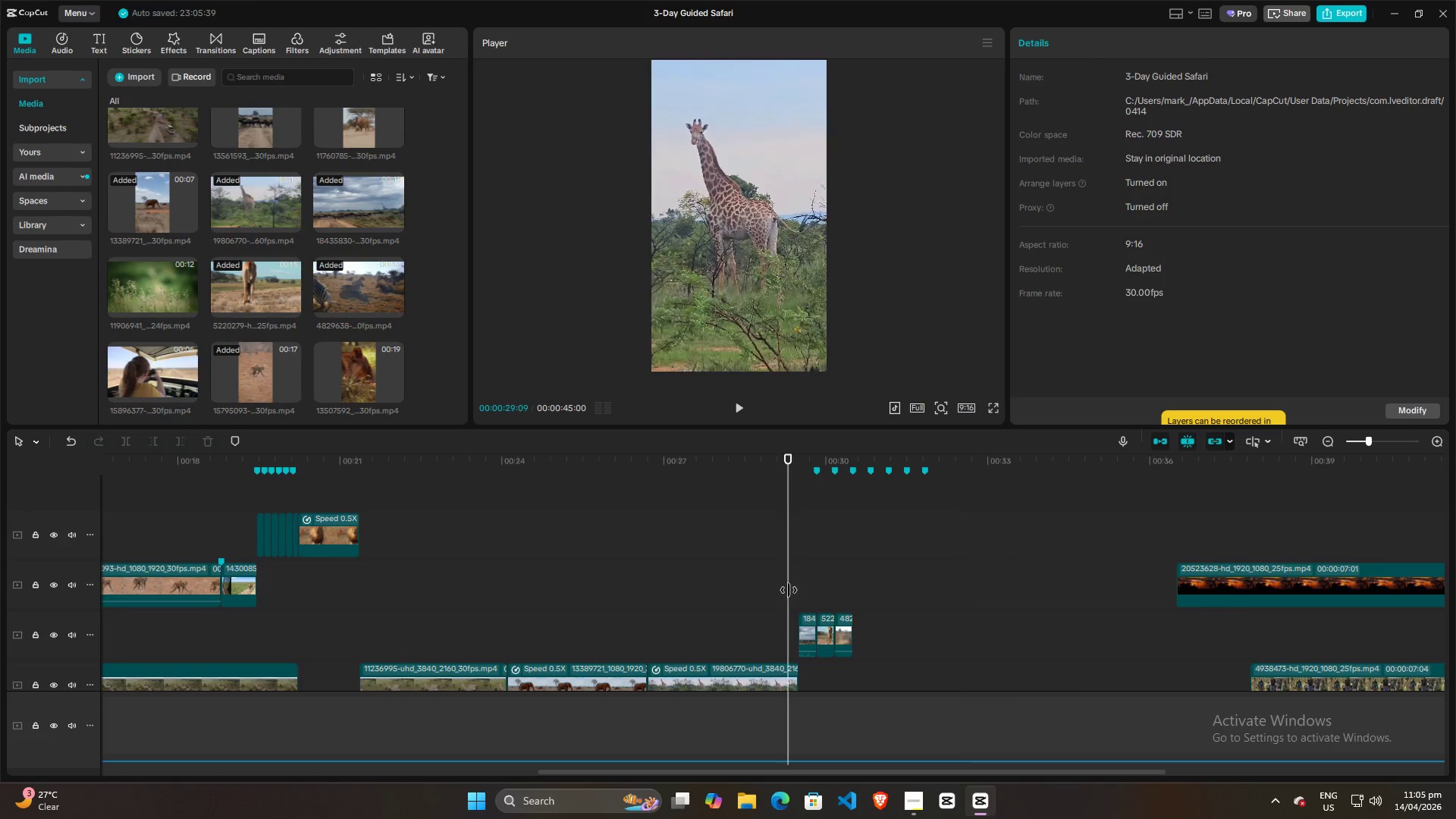 
key(Space)
 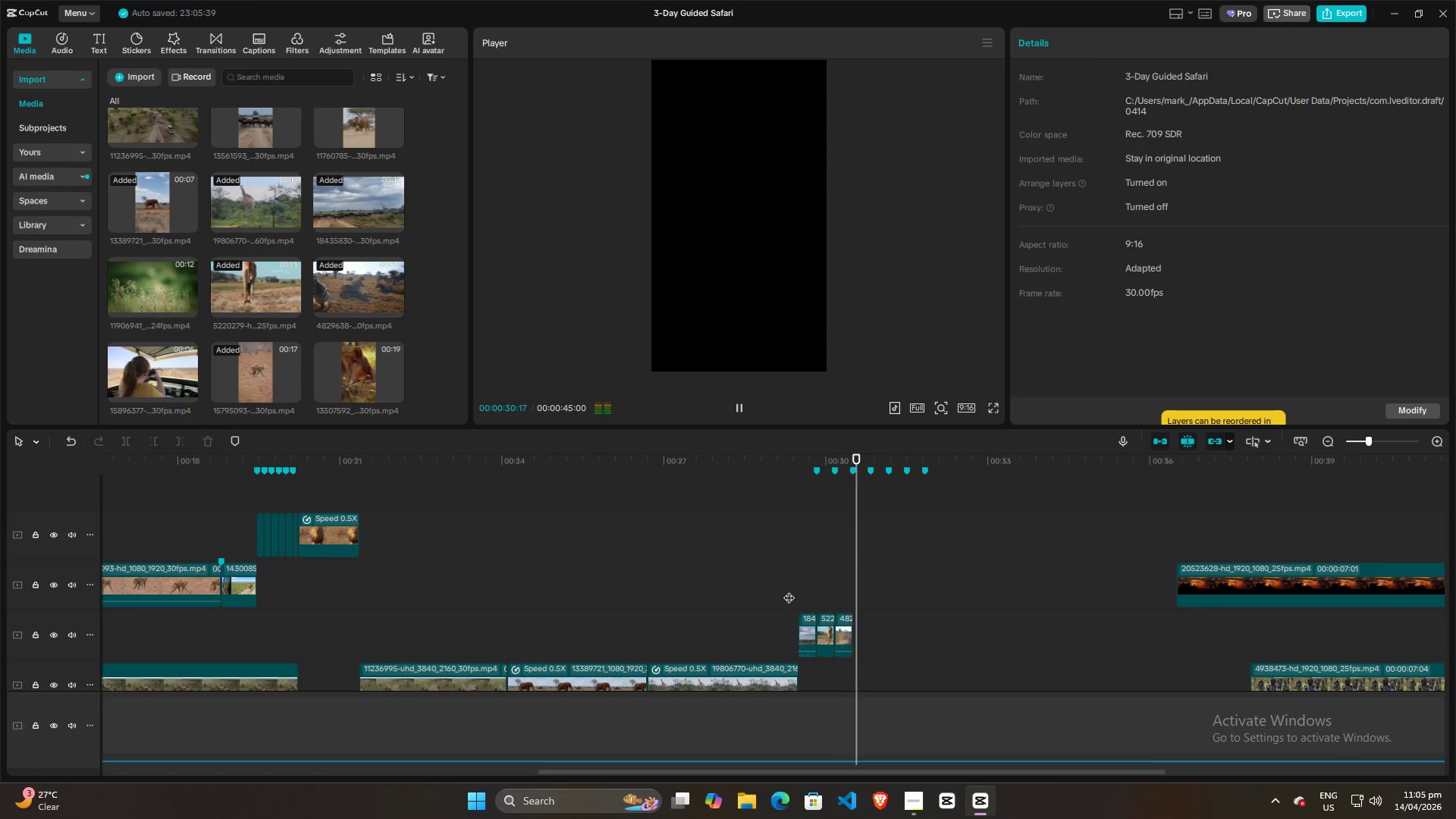 
key(Space)
 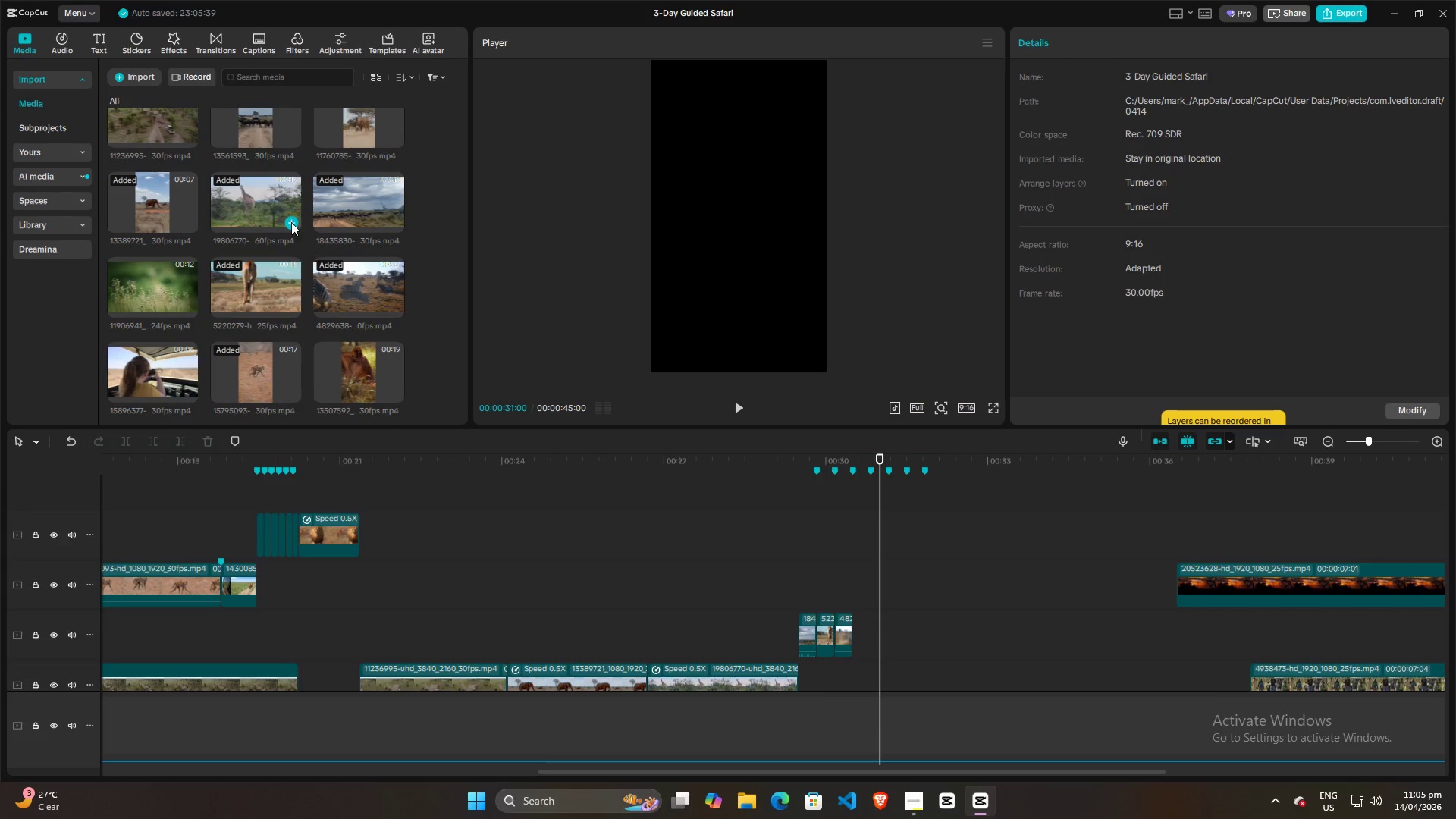 
scroll: coordinate [286, 237], scroll_direction: up, amount: 3.0
 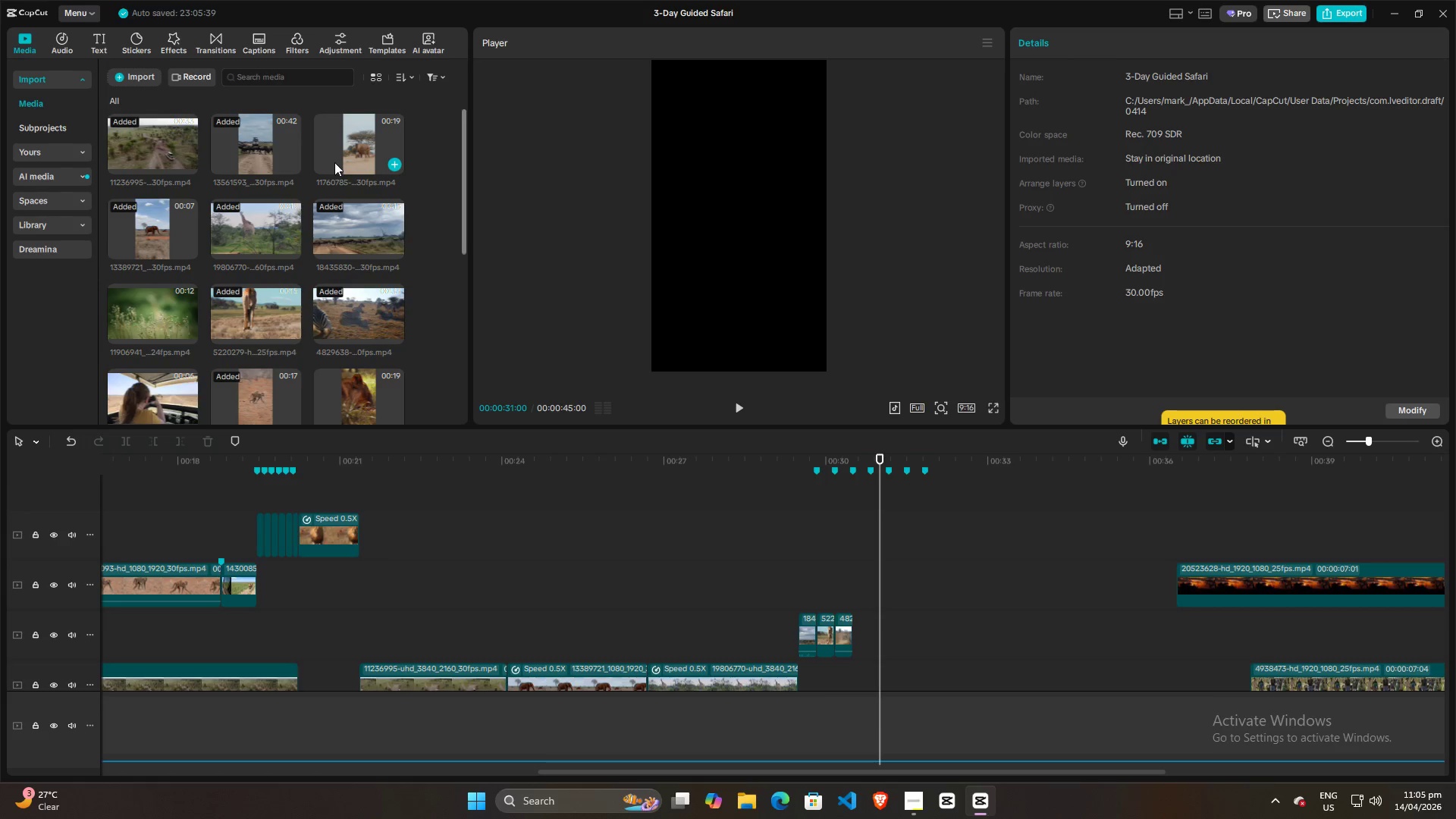 
left_click([366, 145])
 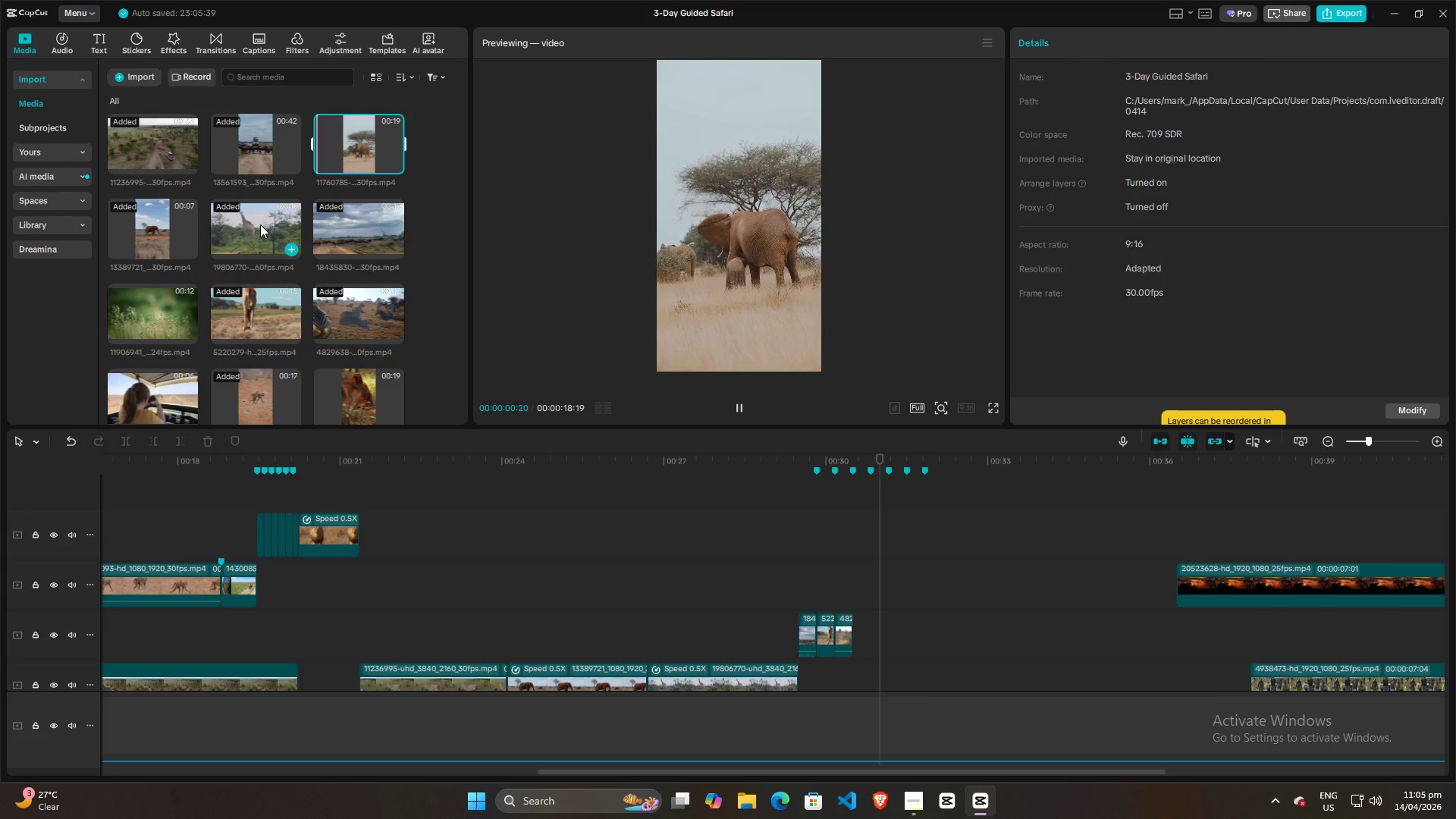 
double_click([339, 218])
 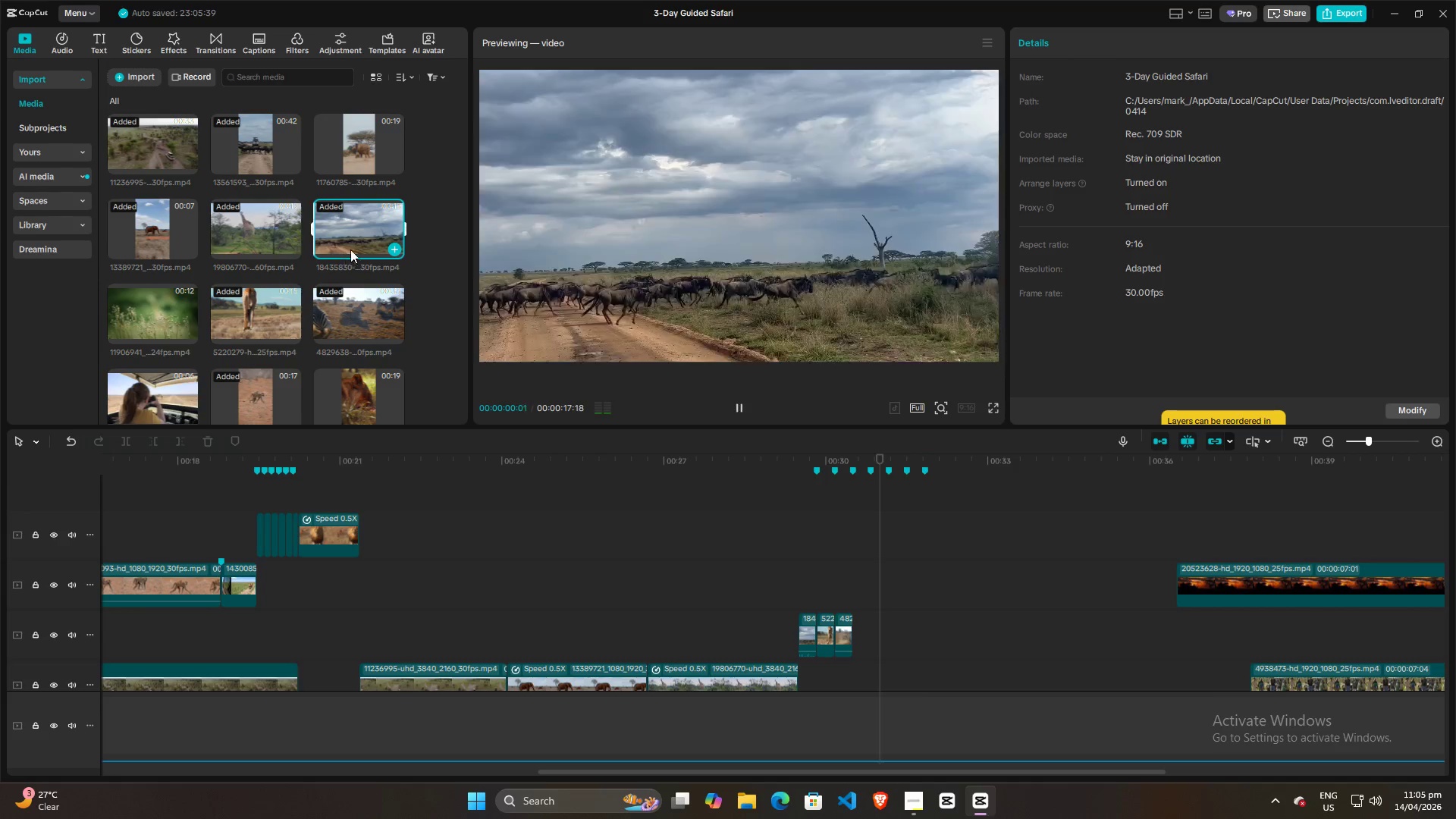 
scroll: coordinate [354, 235], scroll_direction: down, amount: 2.0
 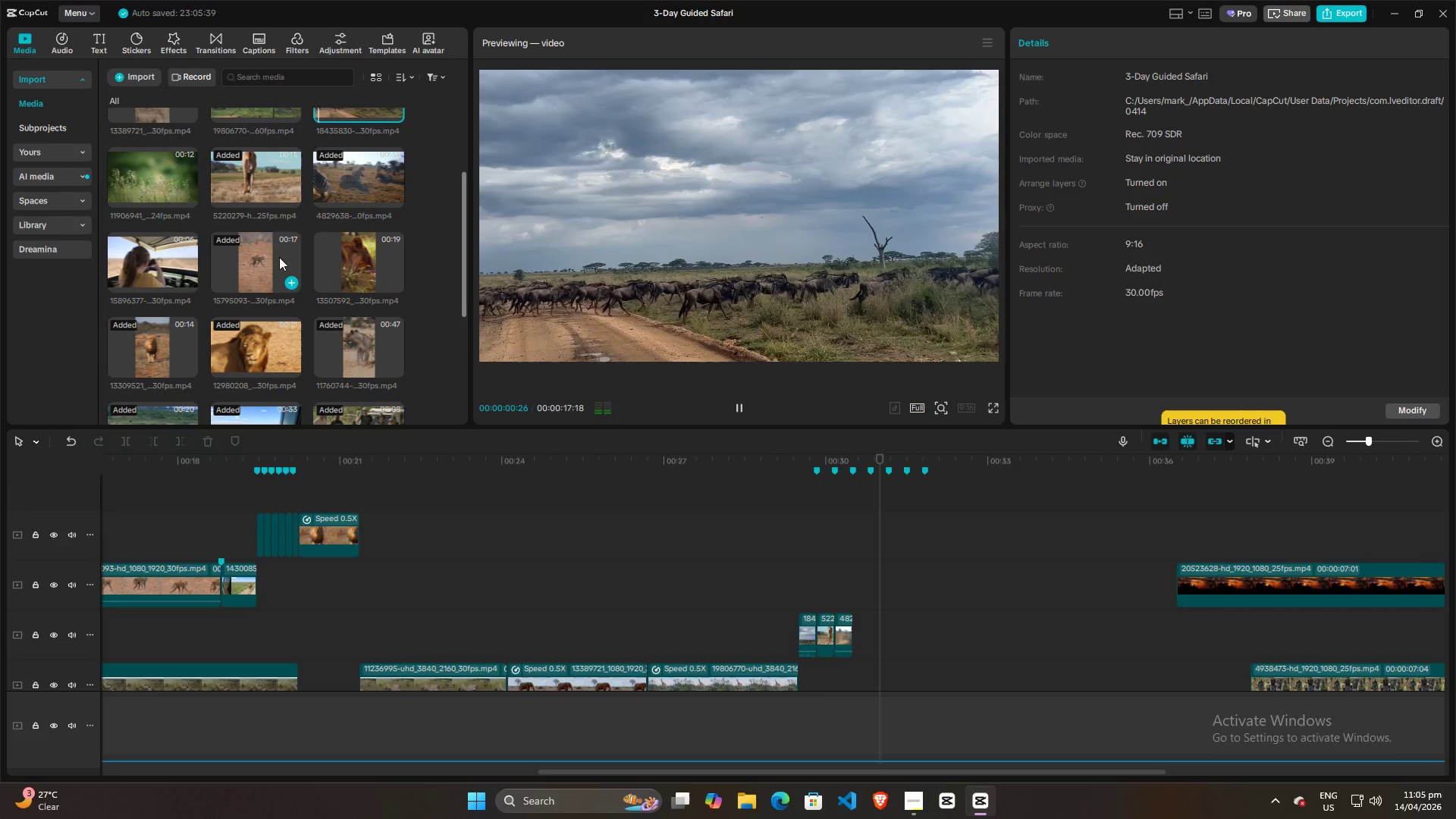 
left_click([265, 262])
 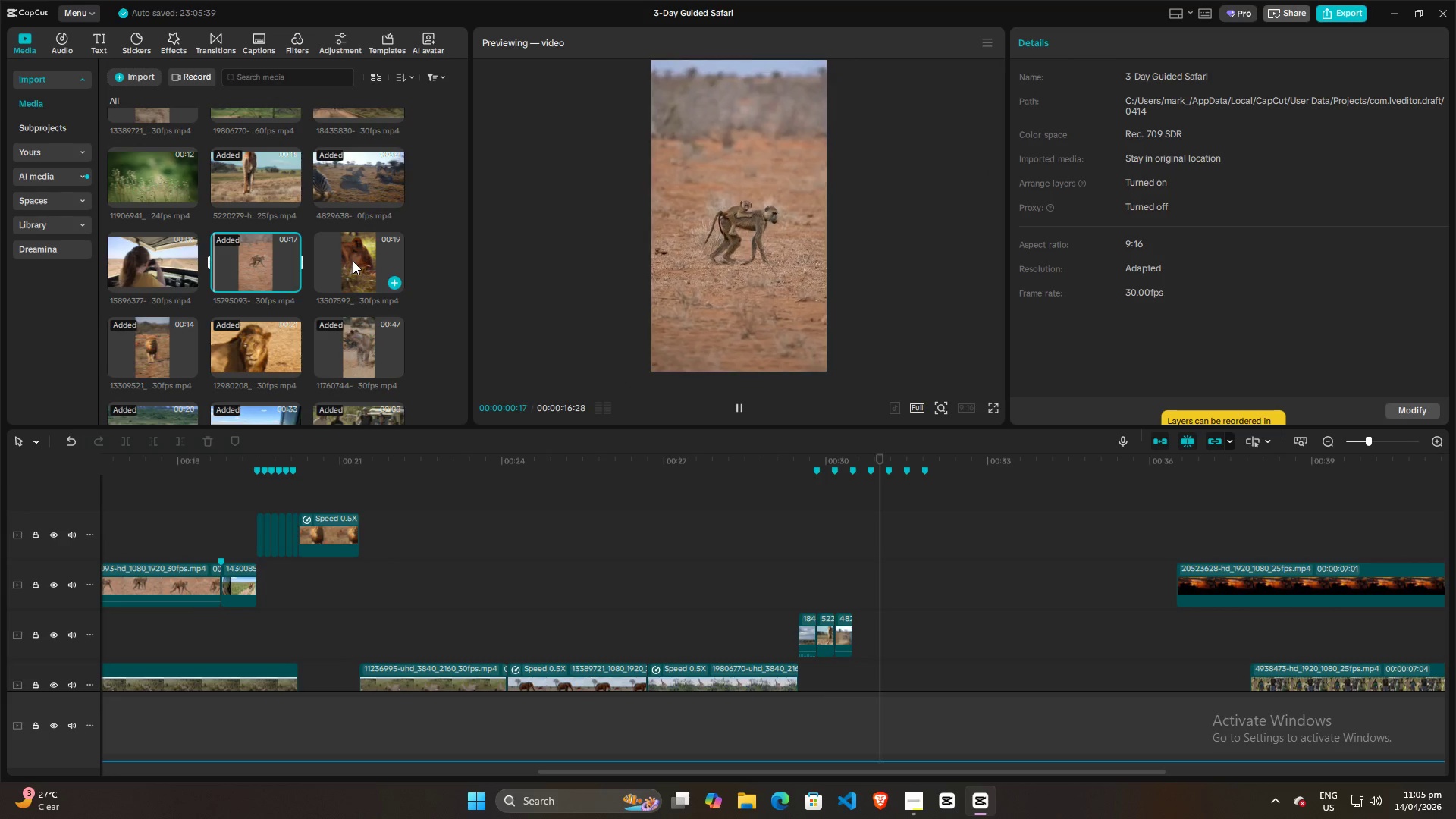 
left_click([353, 261])
 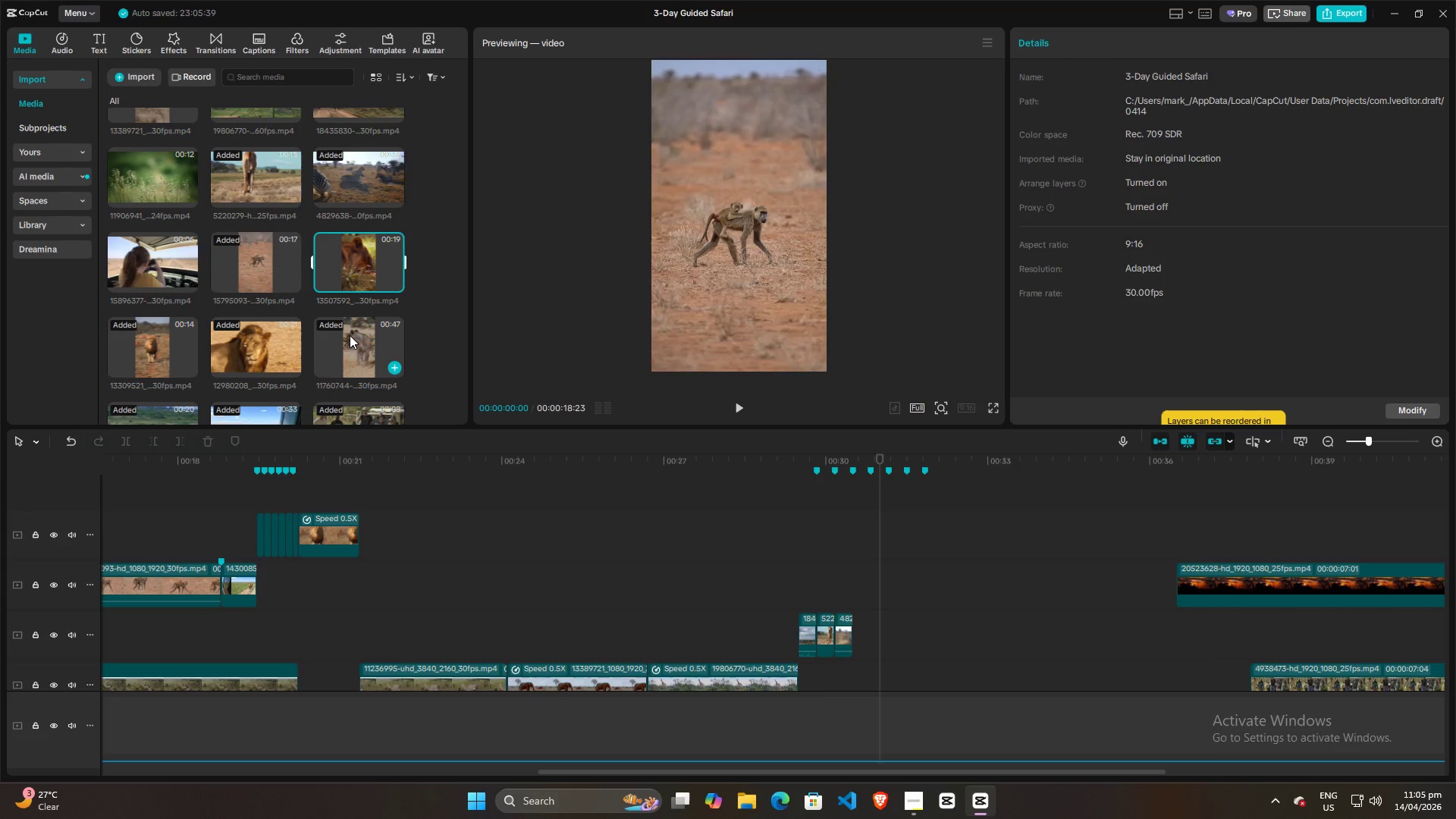 
double_click([350, 341])
 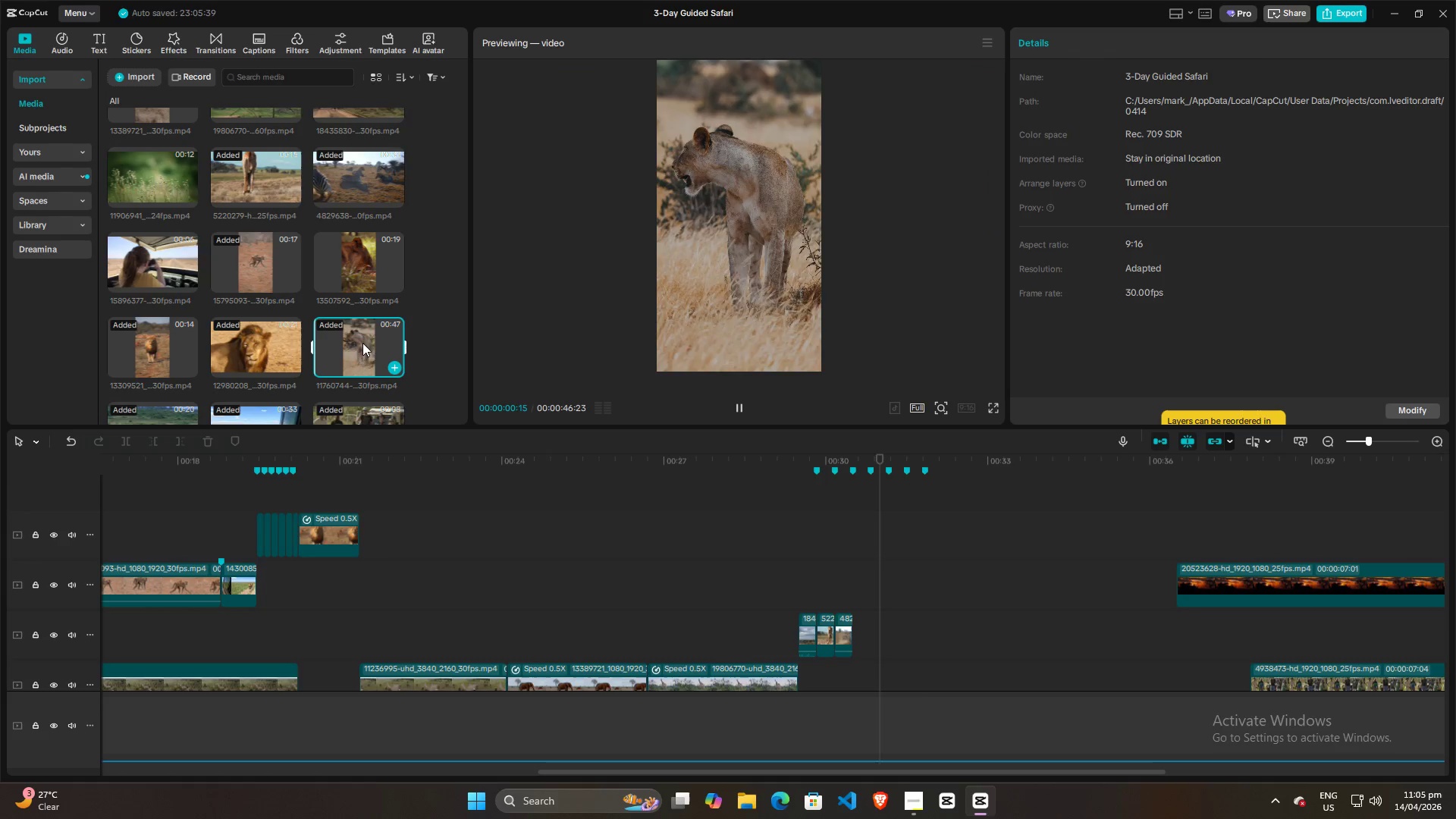 
left_click([246, 345])
 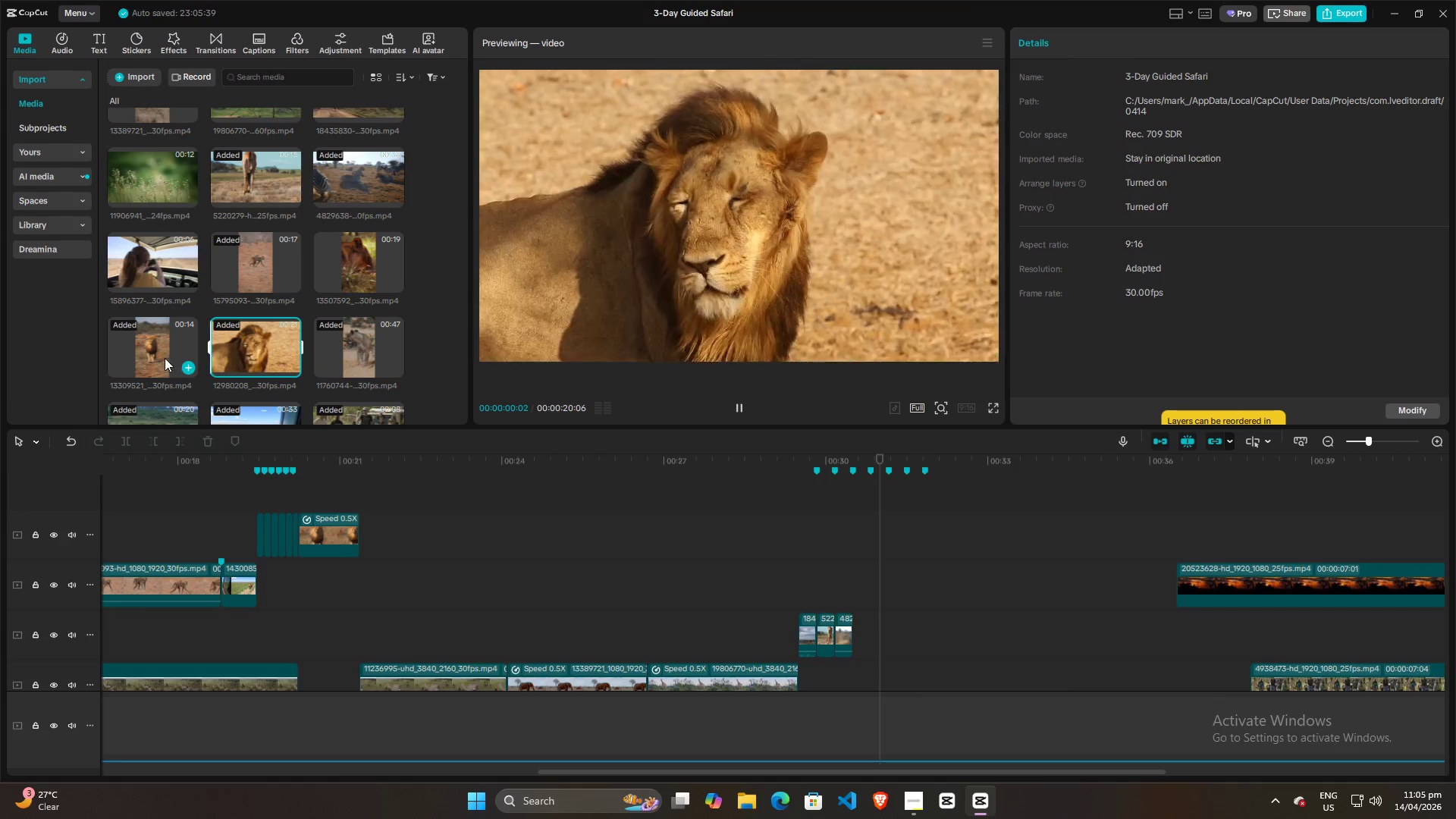 
left_click([156, 358])
 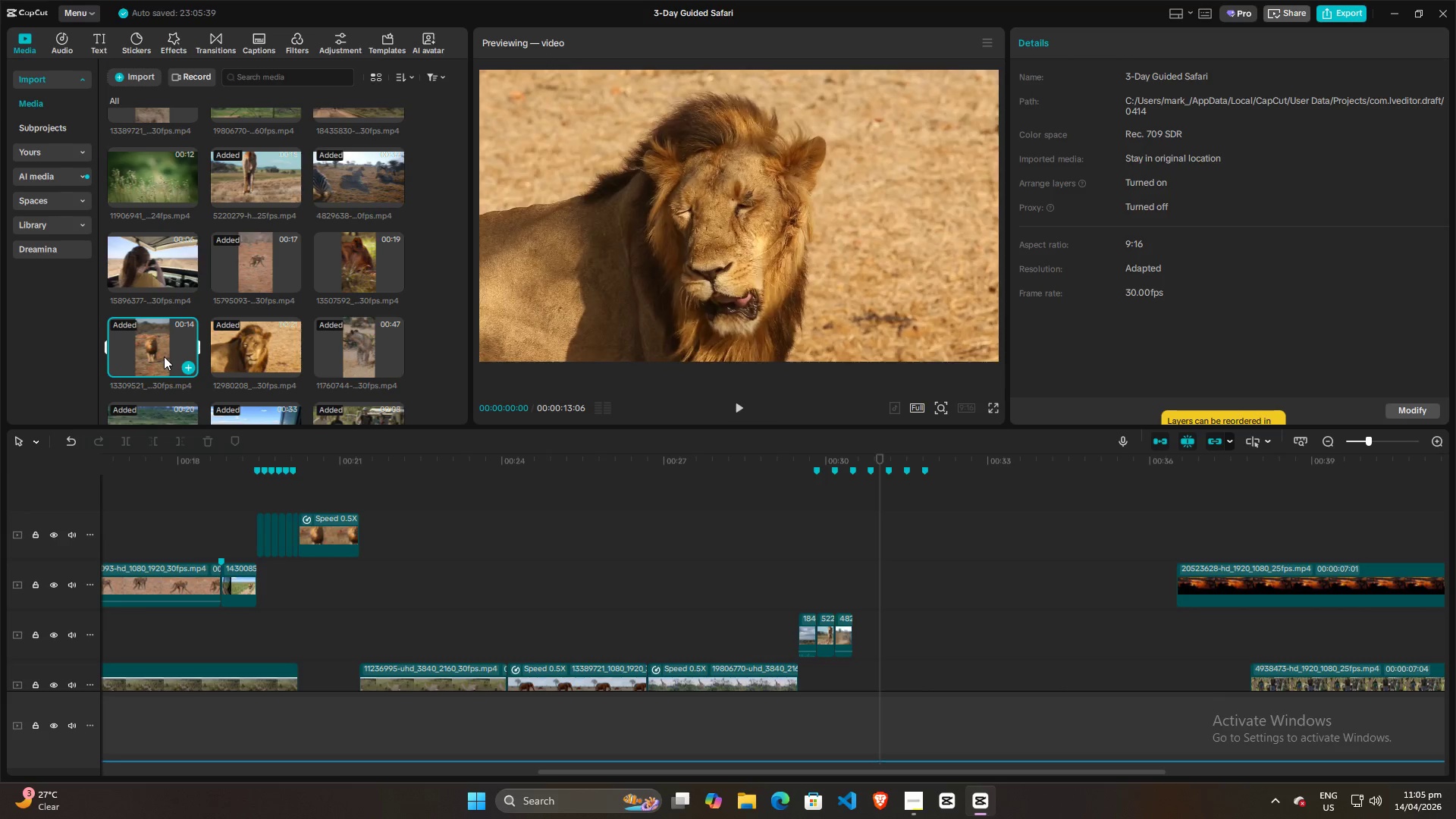 
scroll: coordinate [164, 356], scroll_direction: down, amount: 2.0
 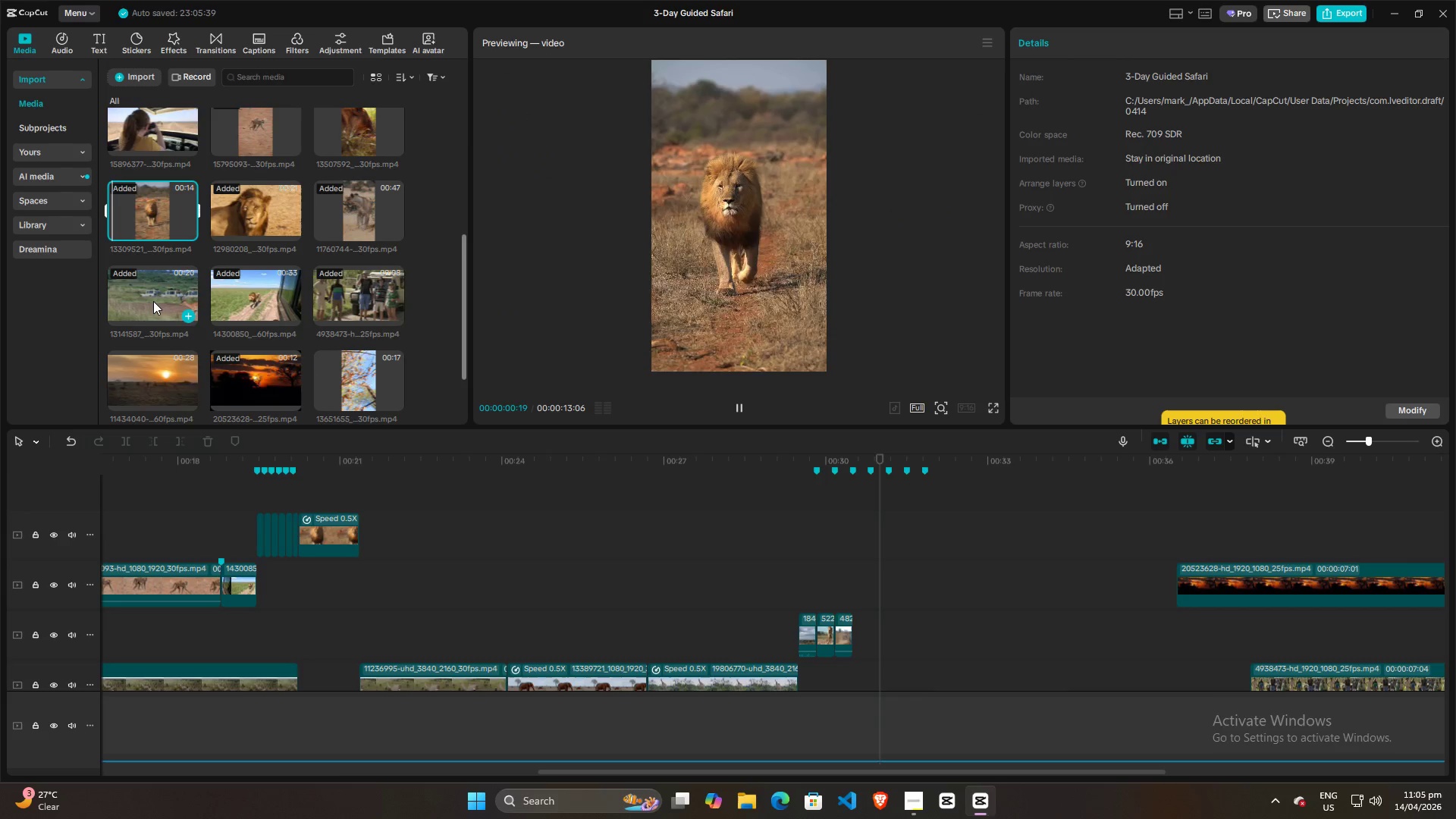 
left_click([153, 301])
 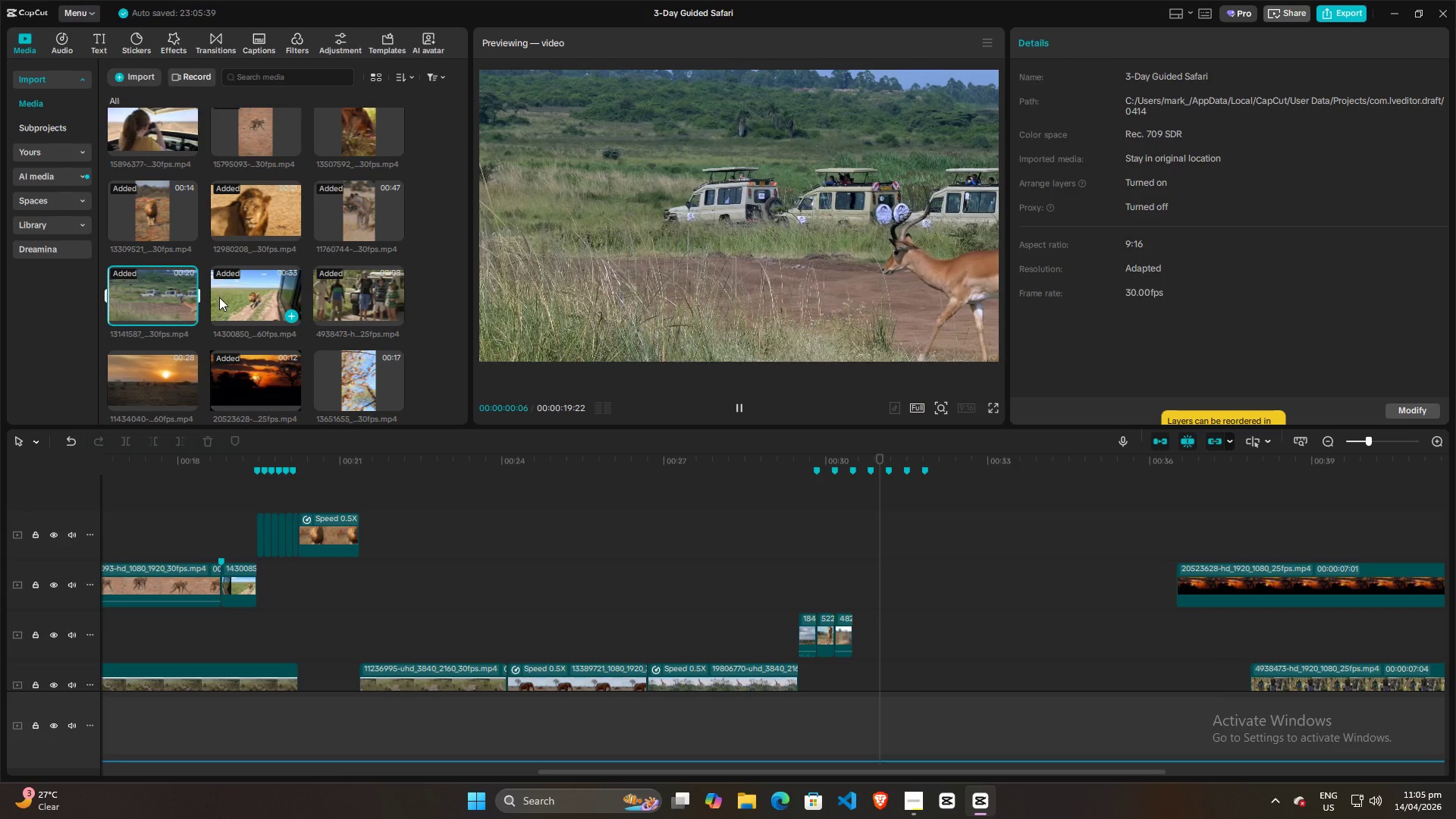 
left_click([244, 295])
 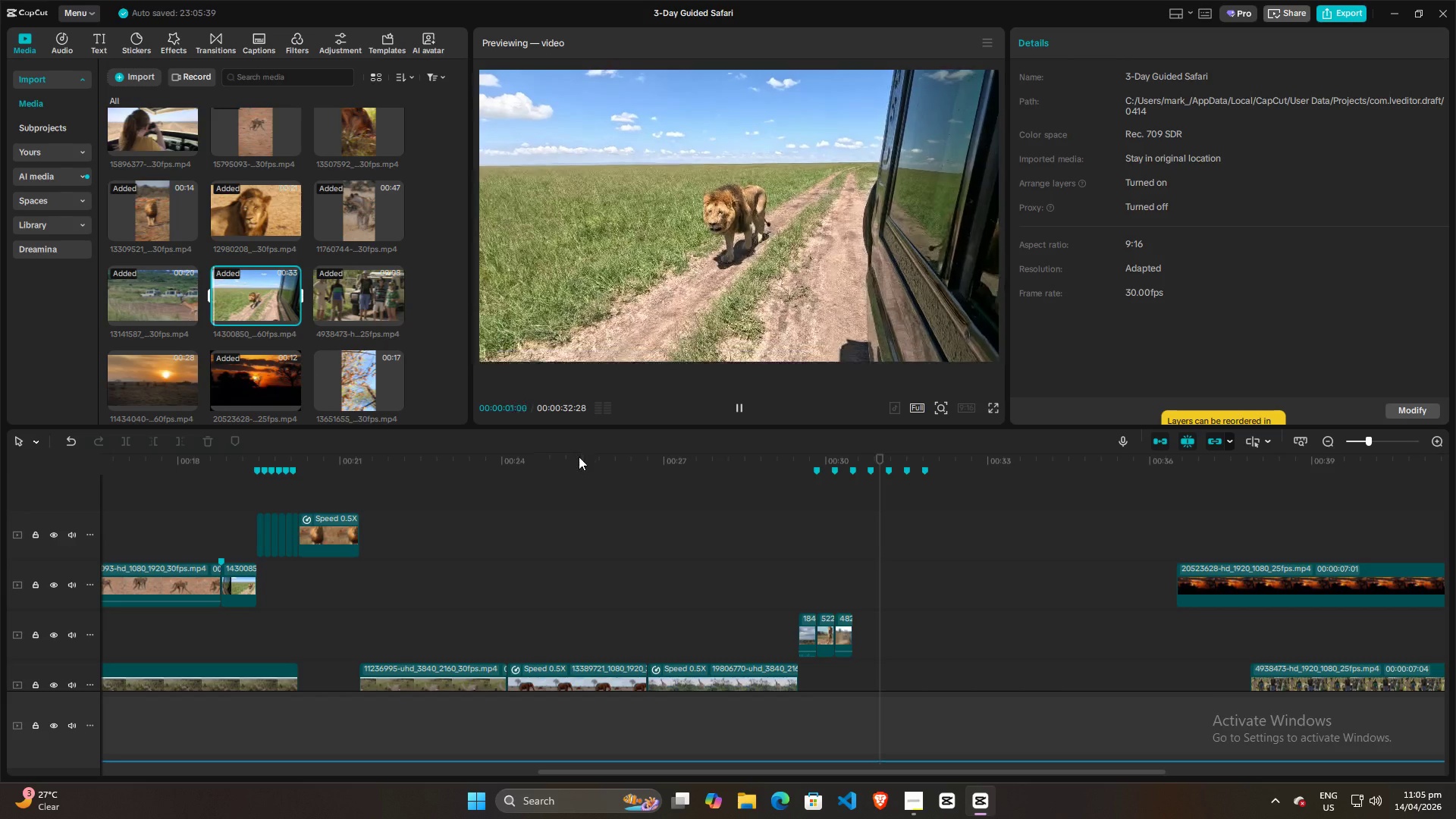 
scroll: coordinate [350, 378], scroll_direction: down, amount: 3.0
 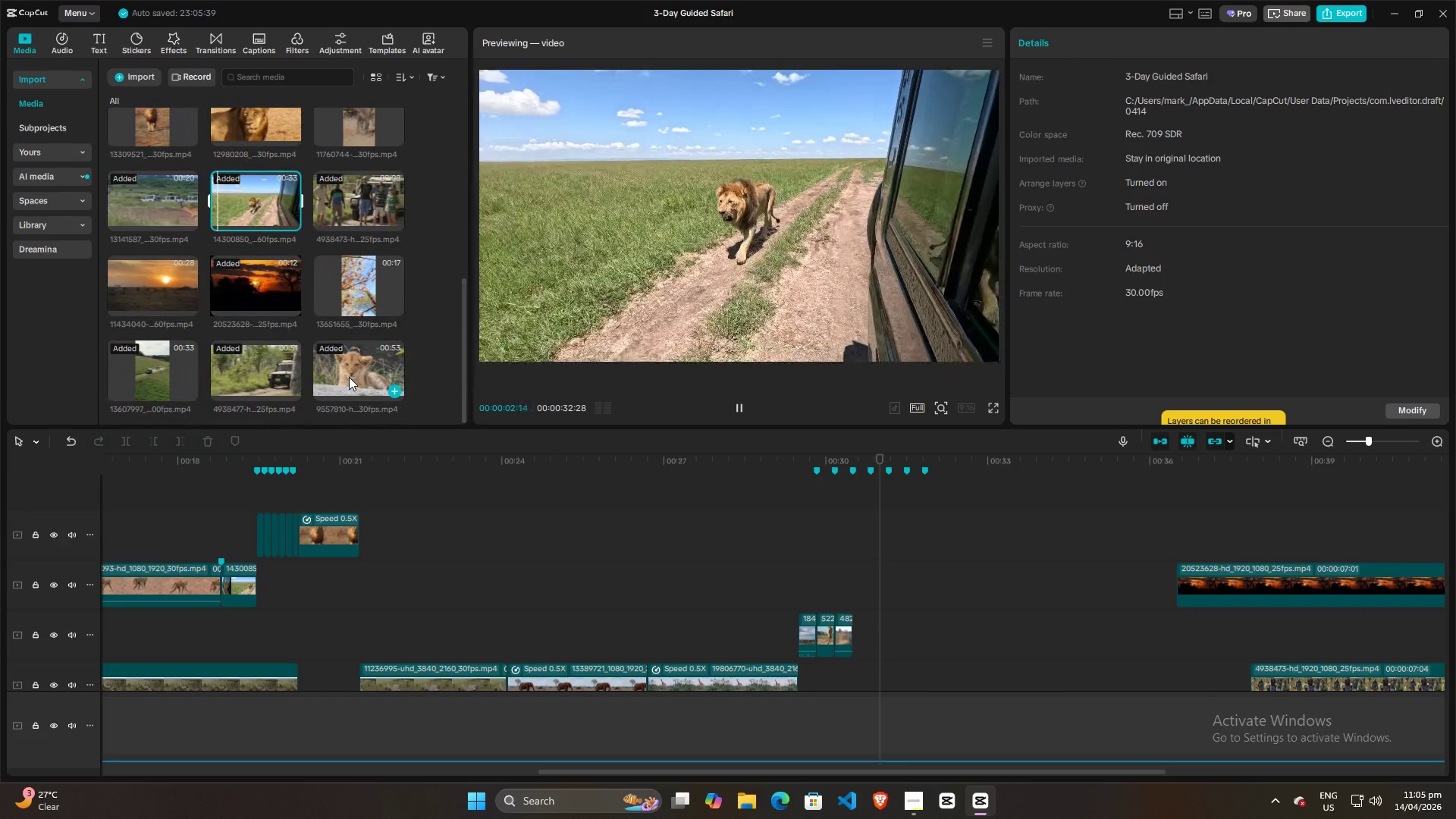 
scroll: coordinate [349, 377], scroll_direction: up, amount: 2.0
 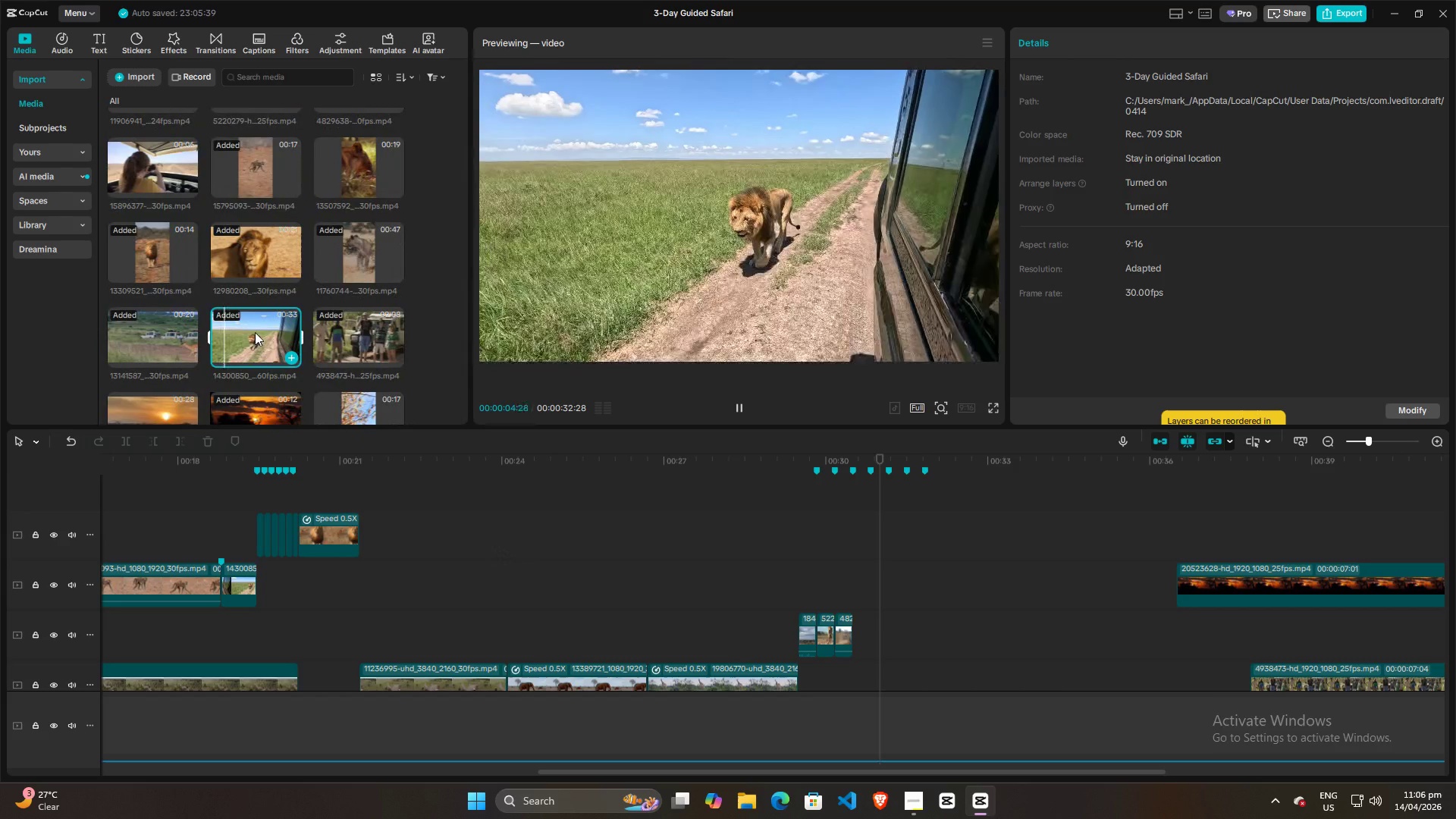 
left_click_drag(start_coordinate=[249, 333], to_coordinate=[849, 635])
 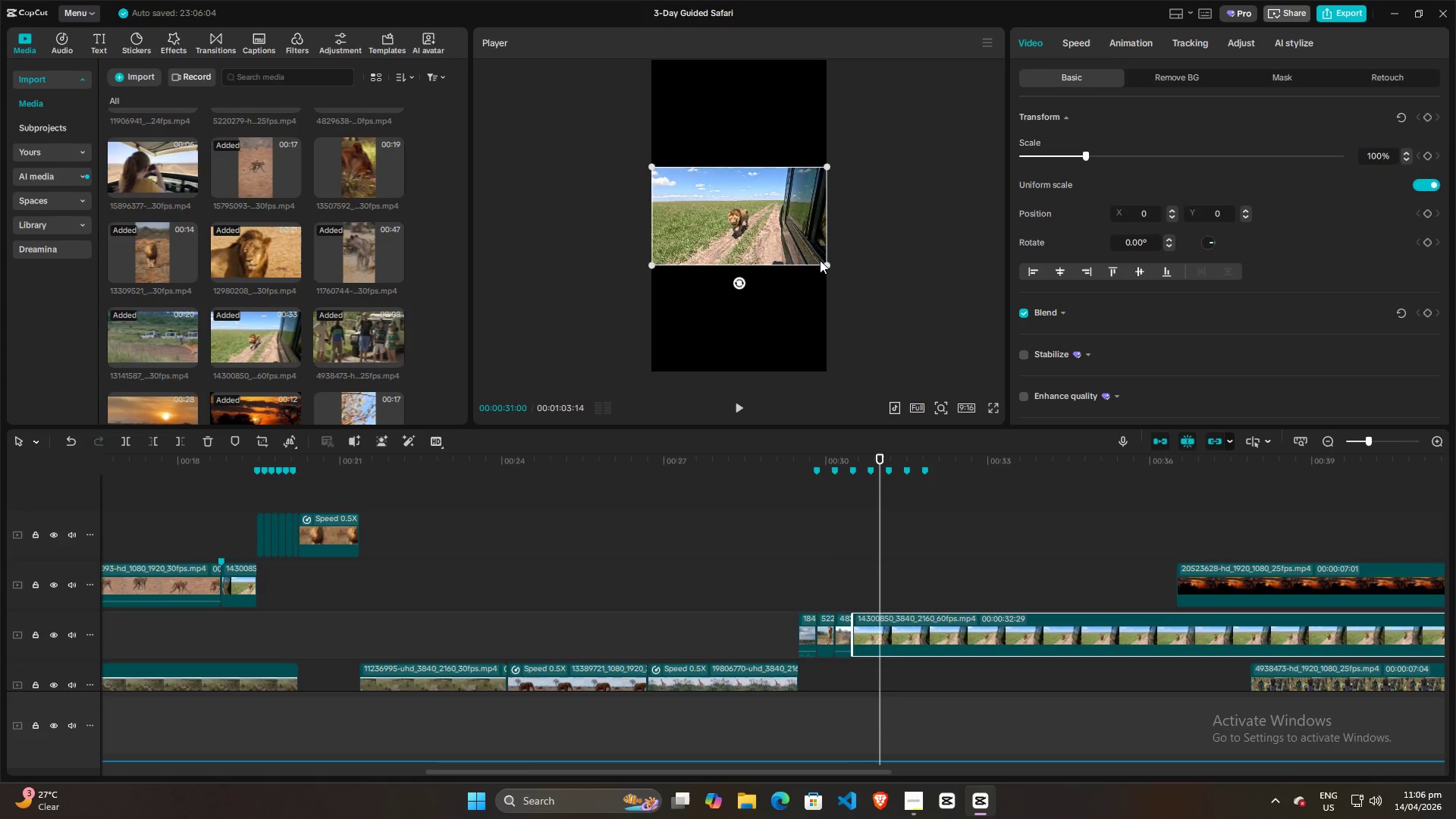 
left_click_drag(start_coordinate=[827, 265], to_coordinate=[1045, 539])
 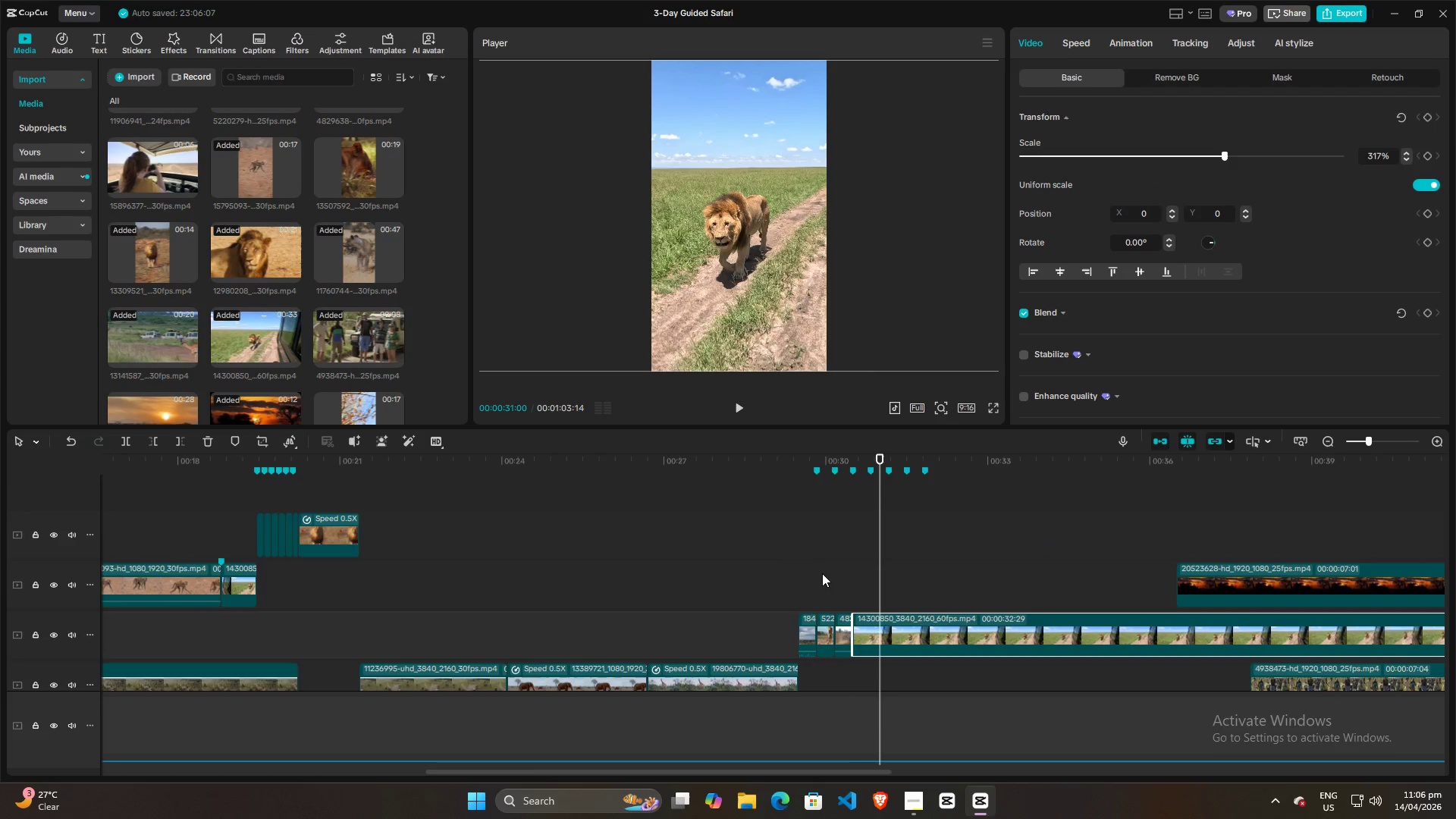 
left_click([801, 570])
 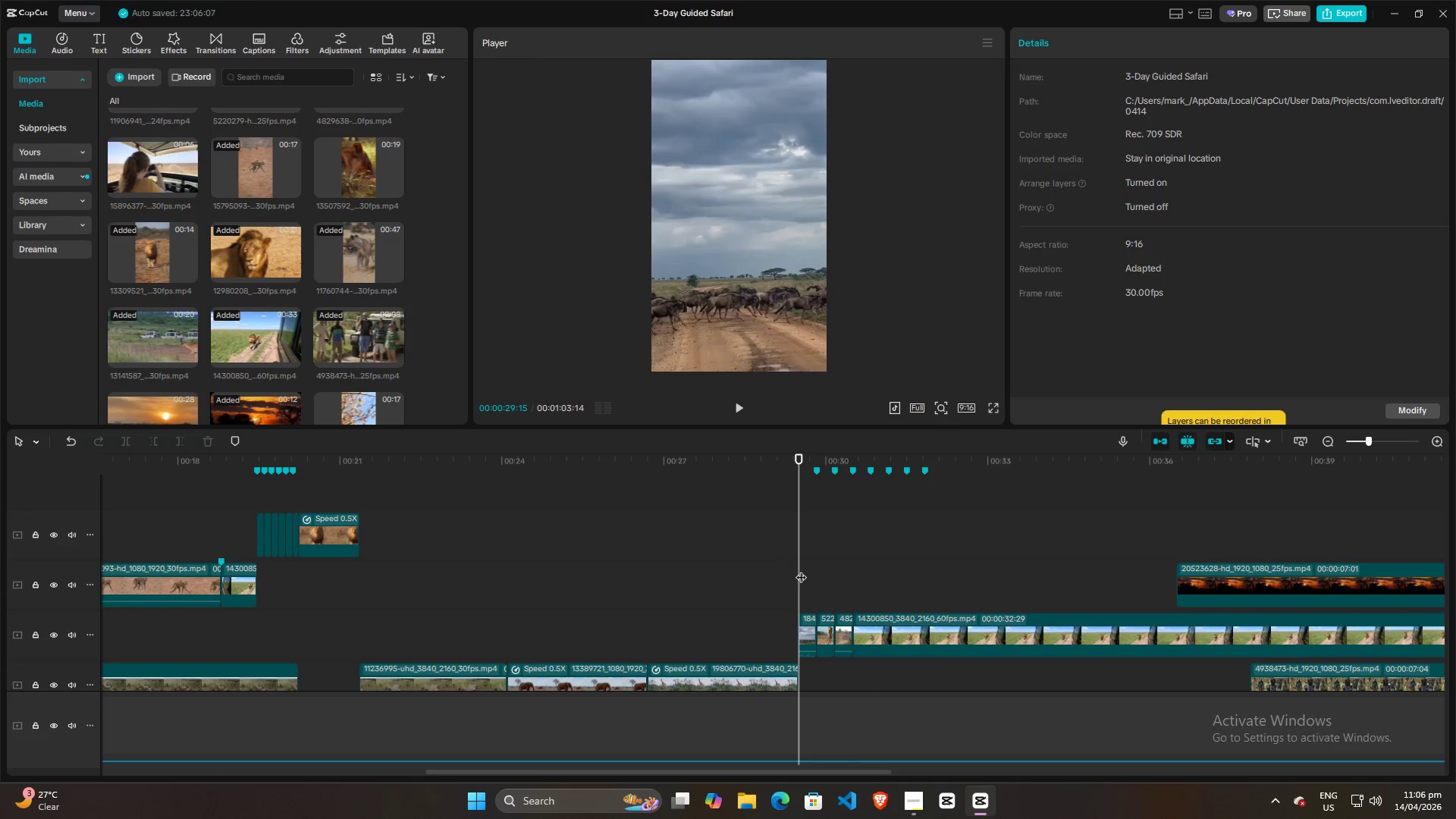 
key(Space)
 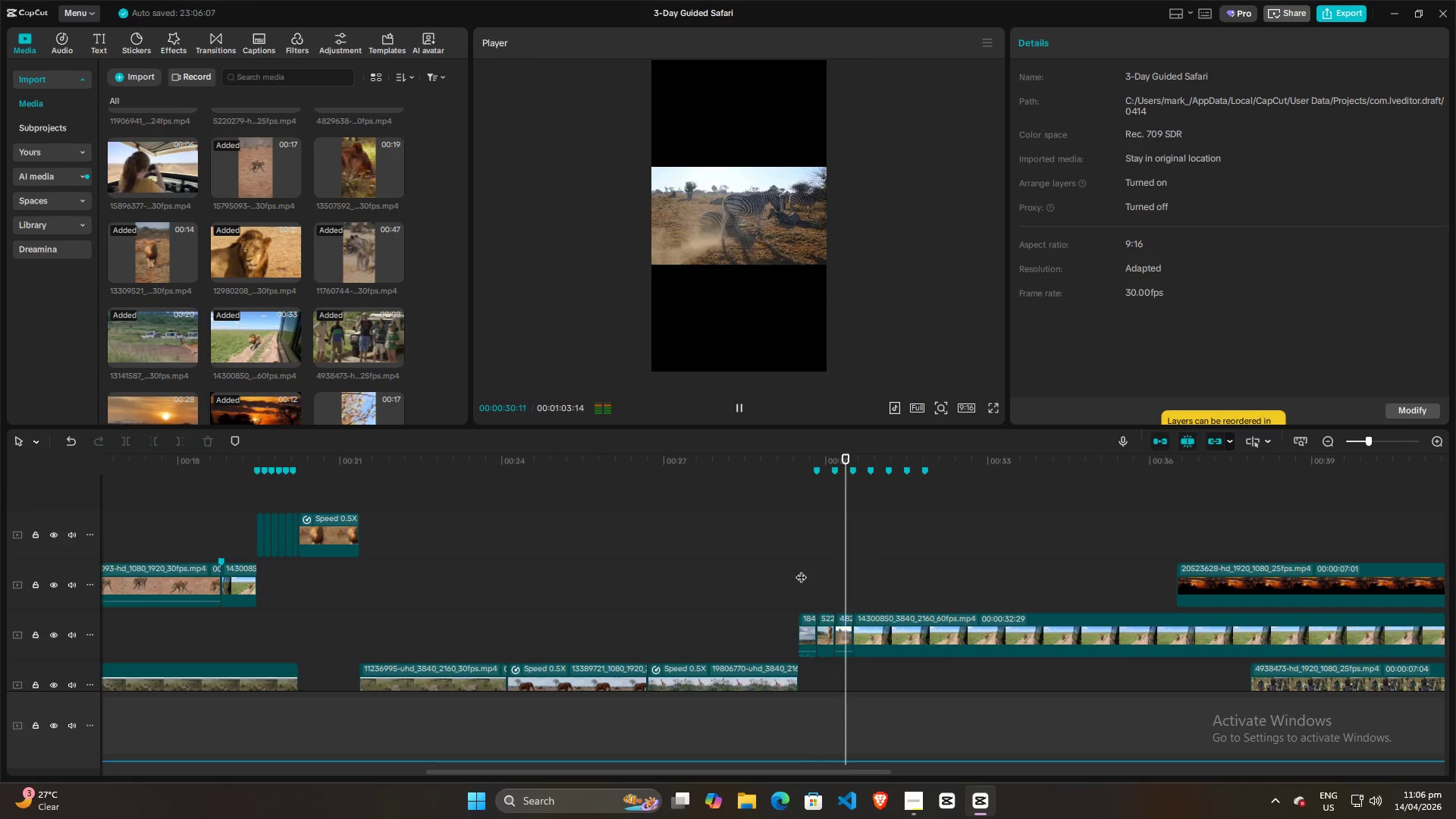 
key(Space)
 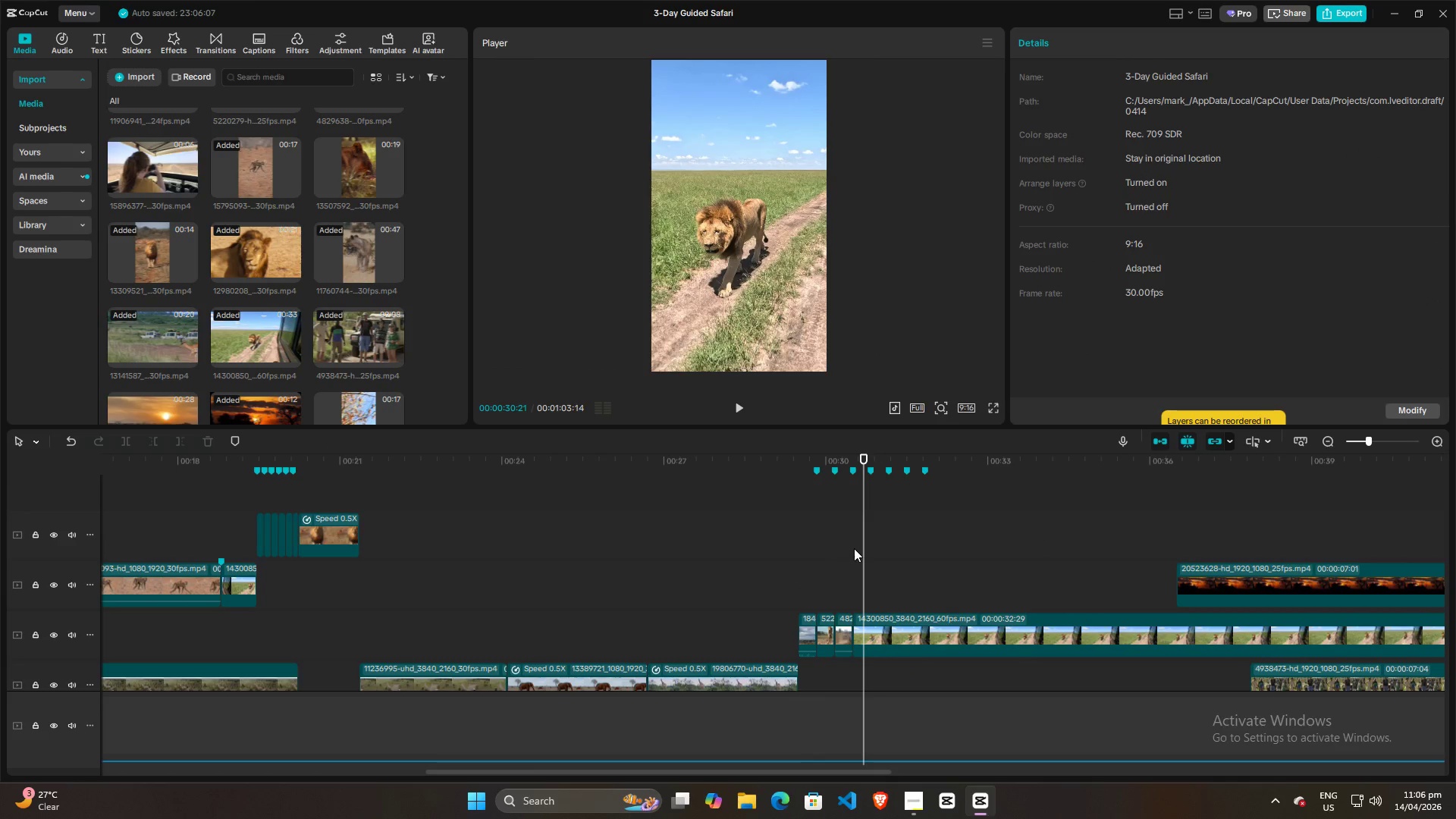 
key(Space)
 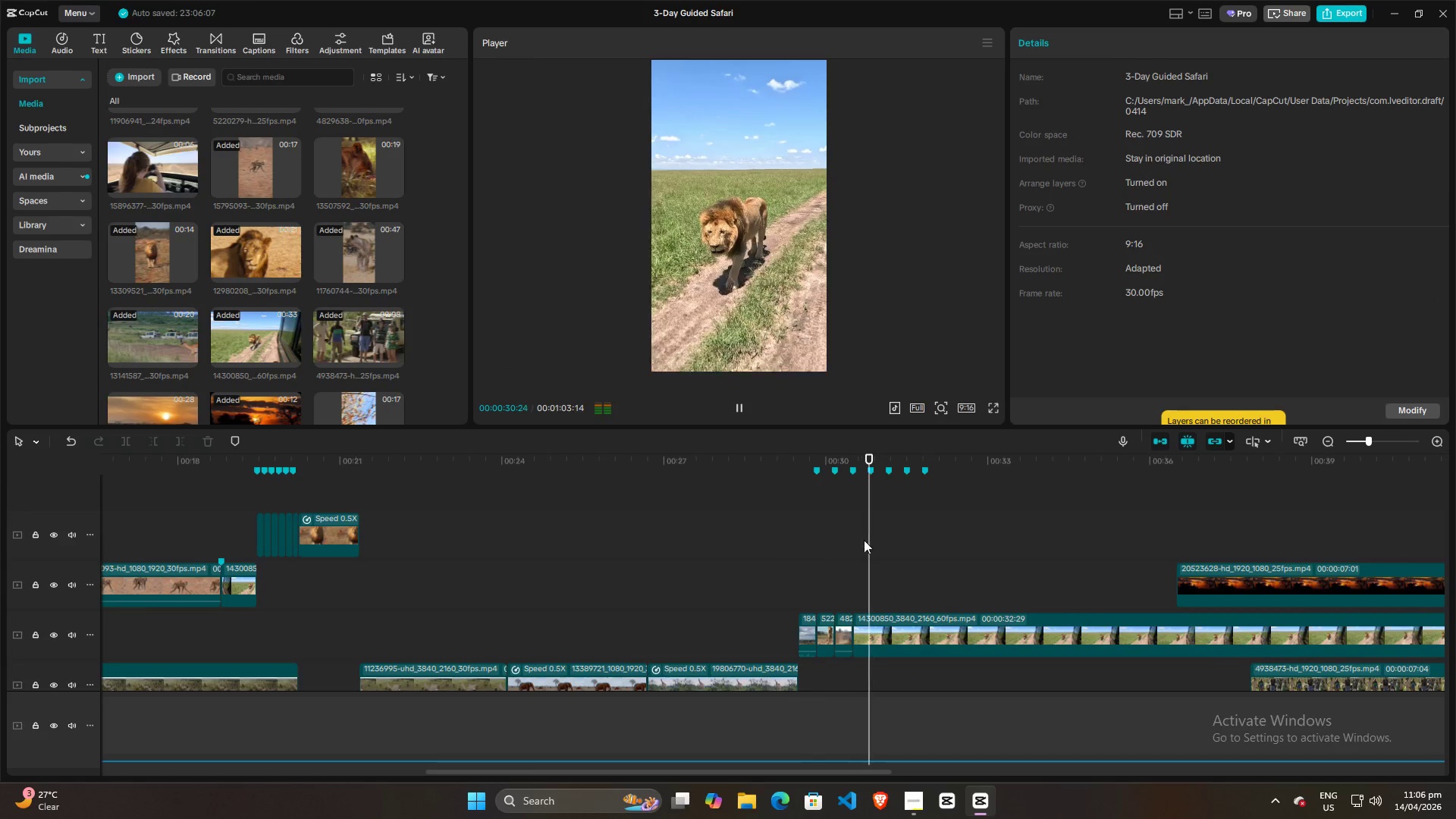 
key(Space)
 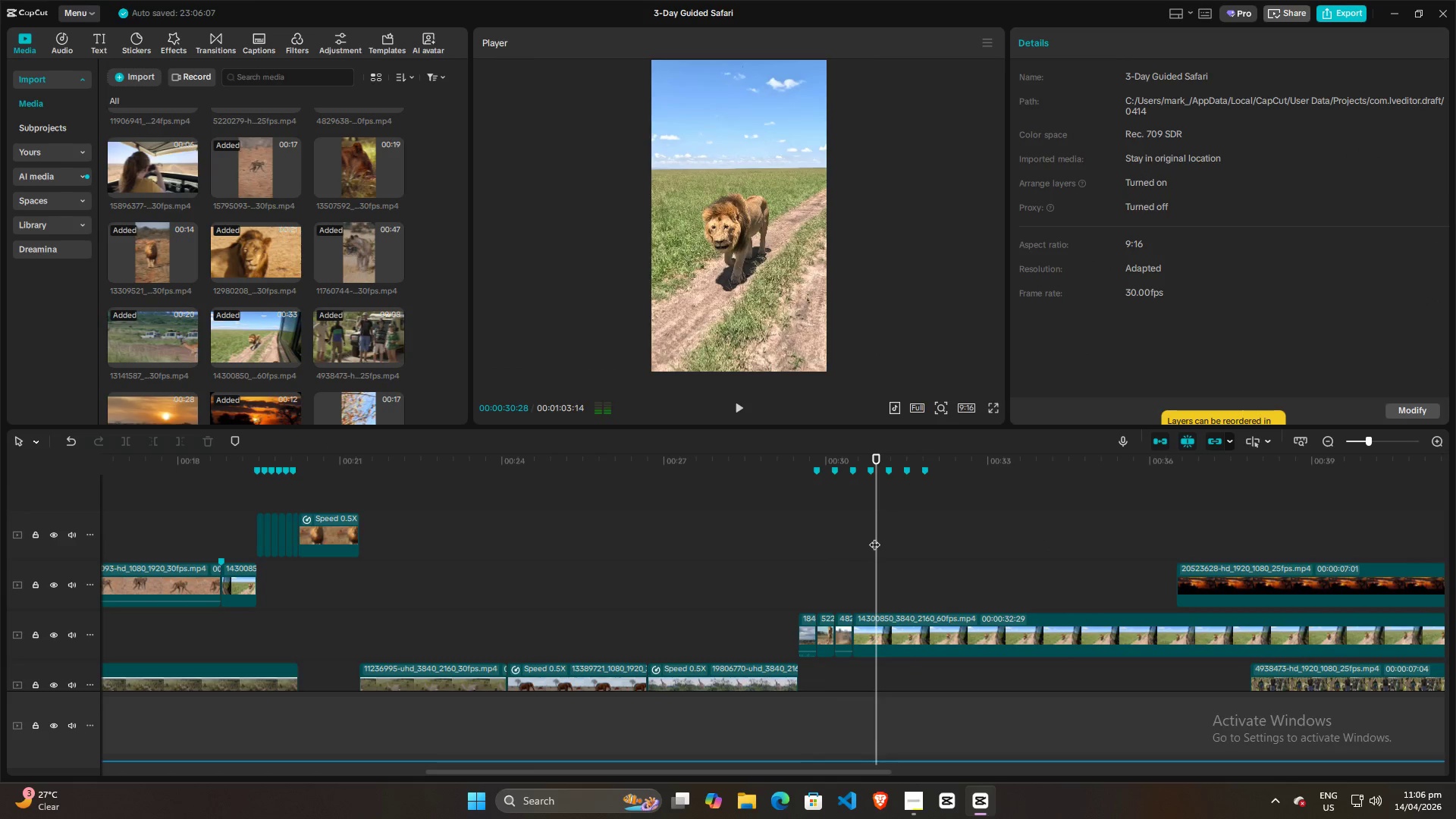 
key(Space)
 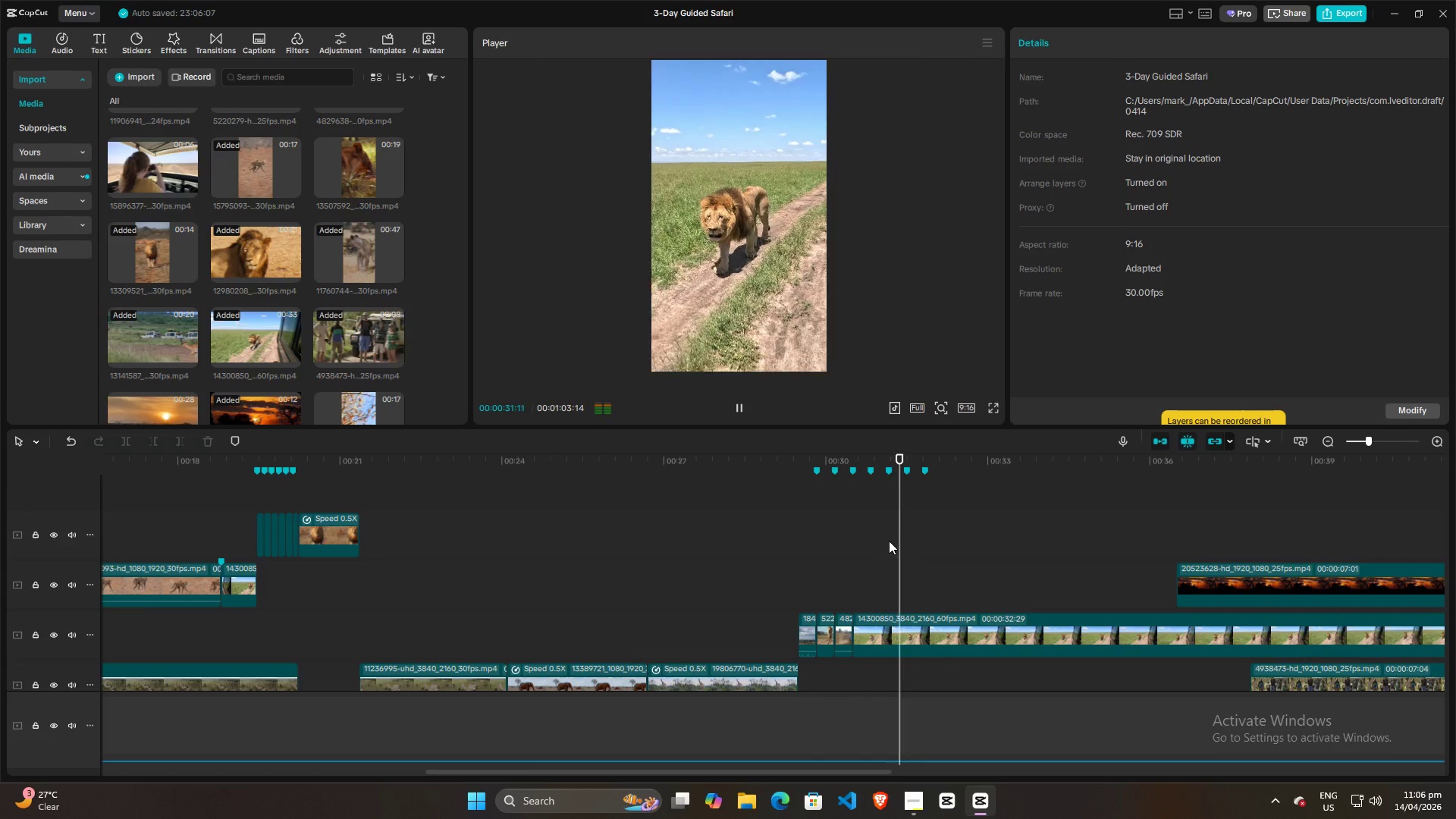 
key(Space)
 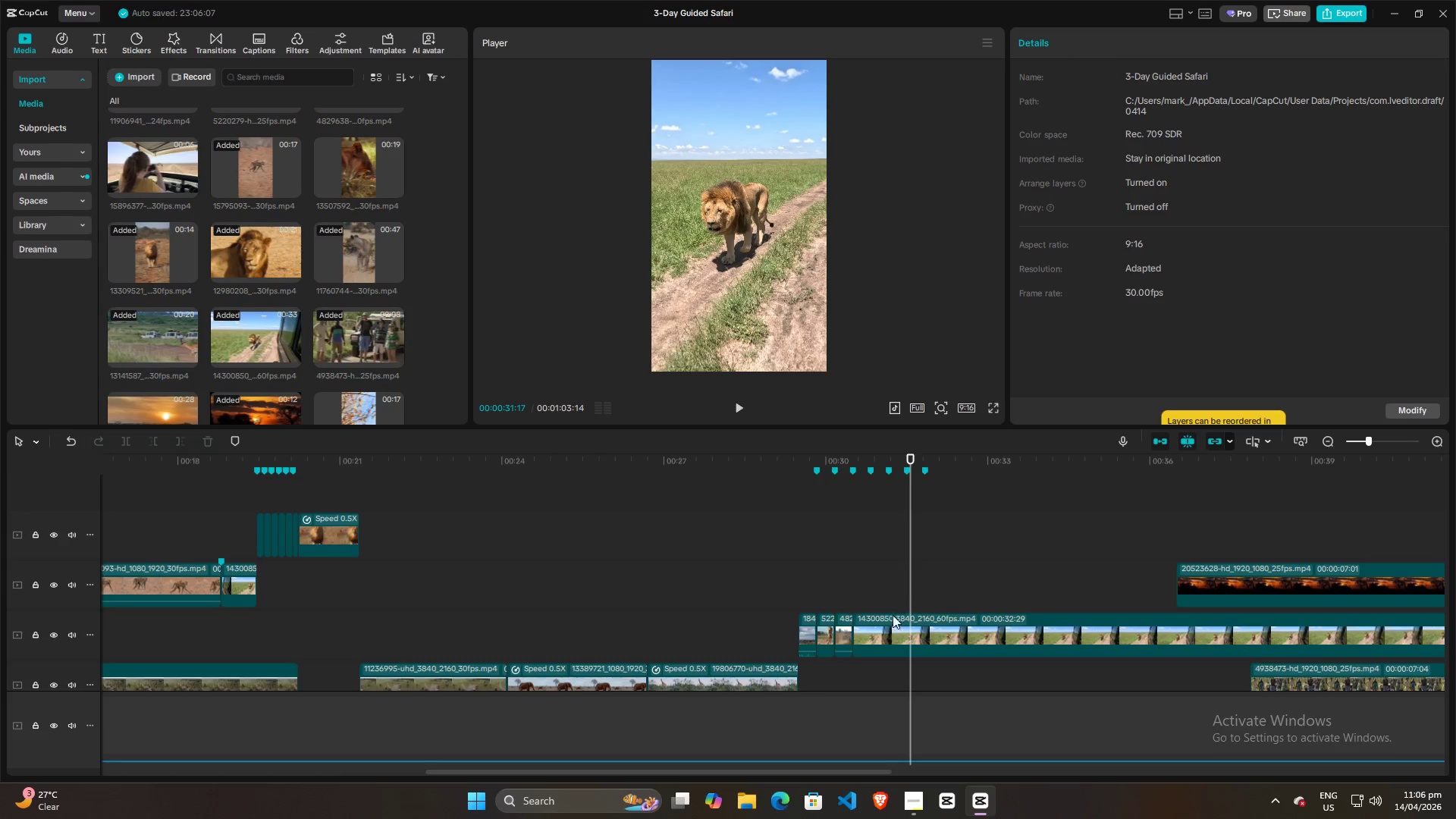 
left_click([893, 626])
 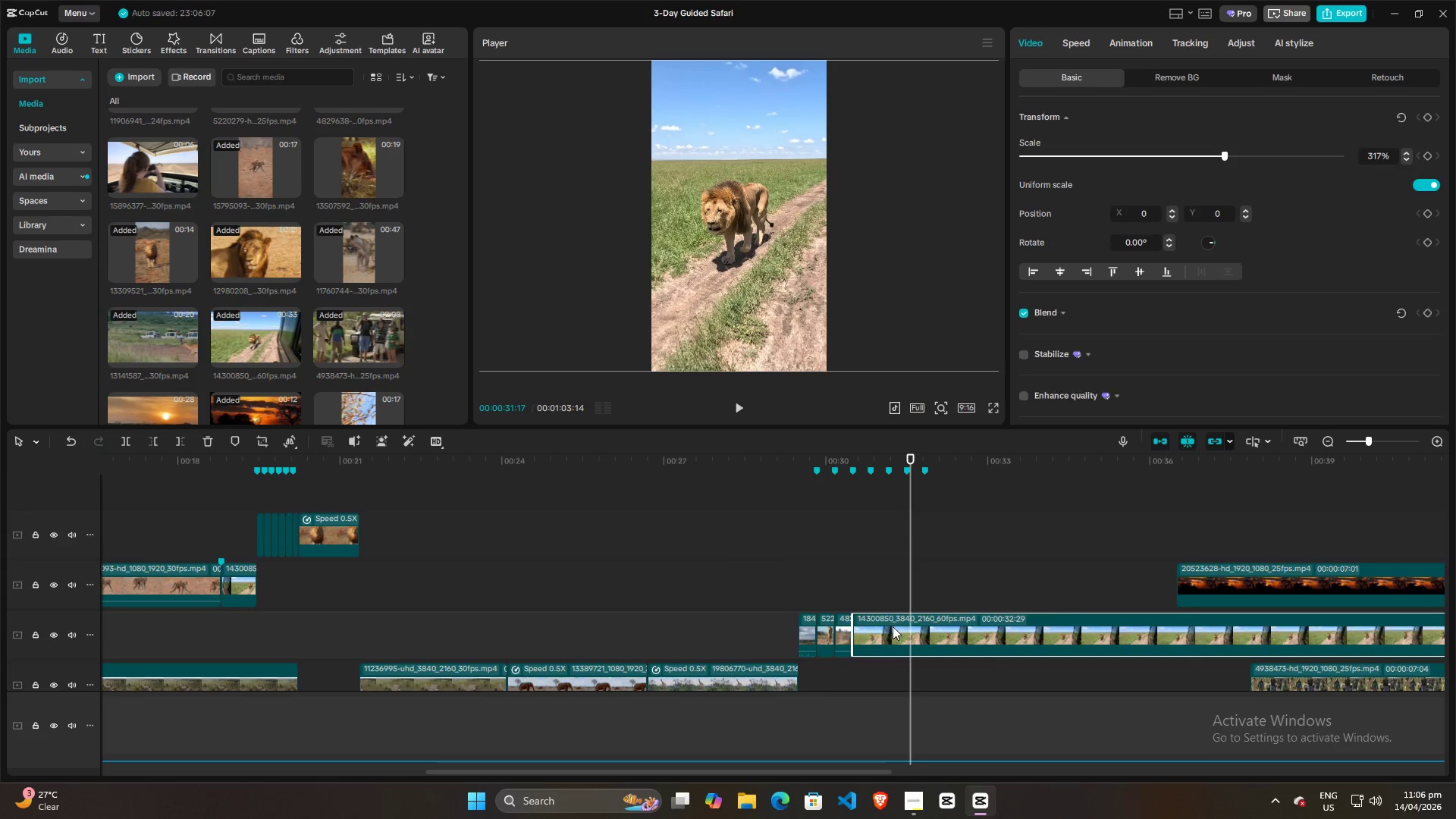 
key(Q)
 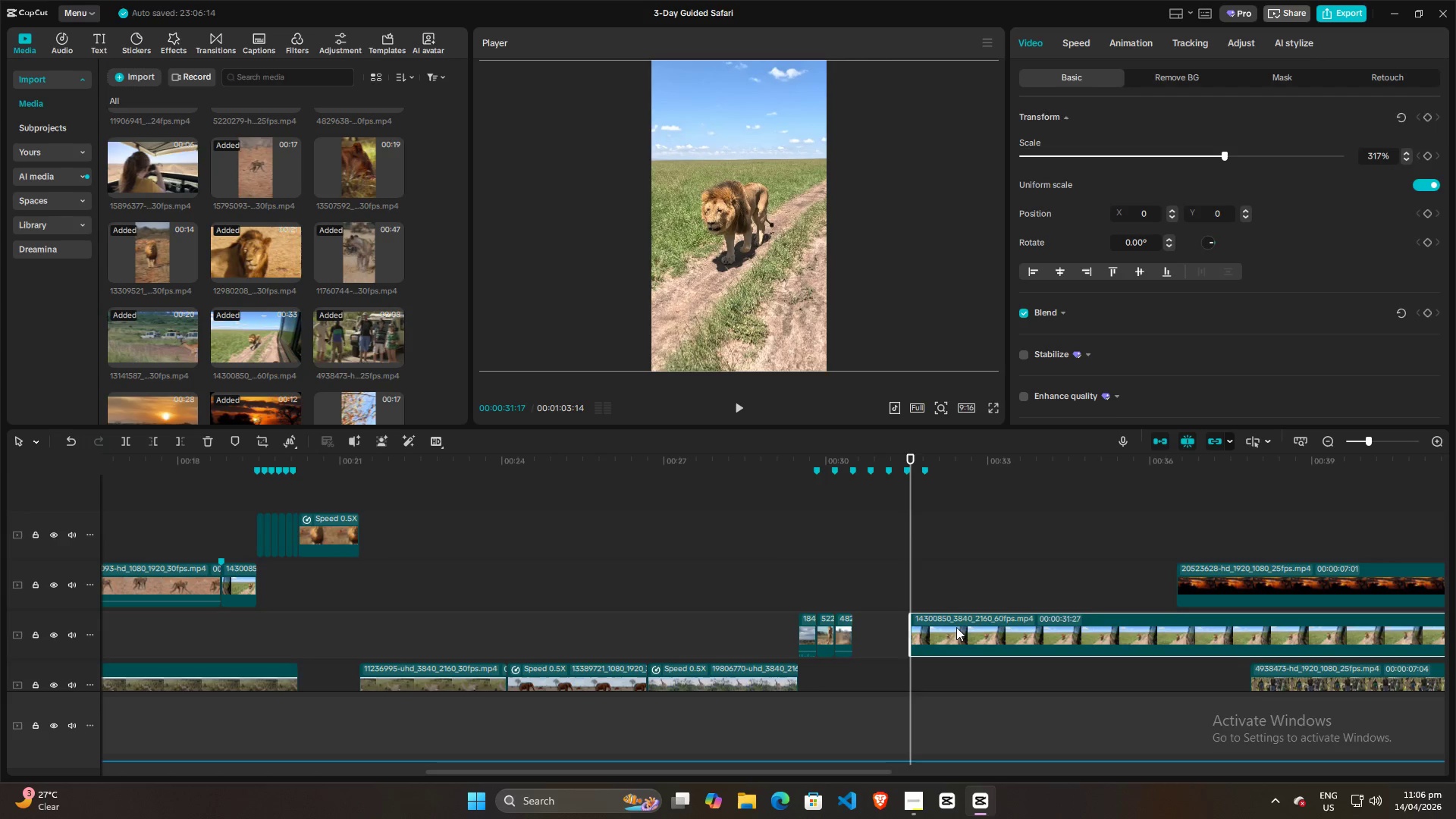 
left_click_drag(start_coordinate=[956, 627], to_coordinate=[902, 629])
 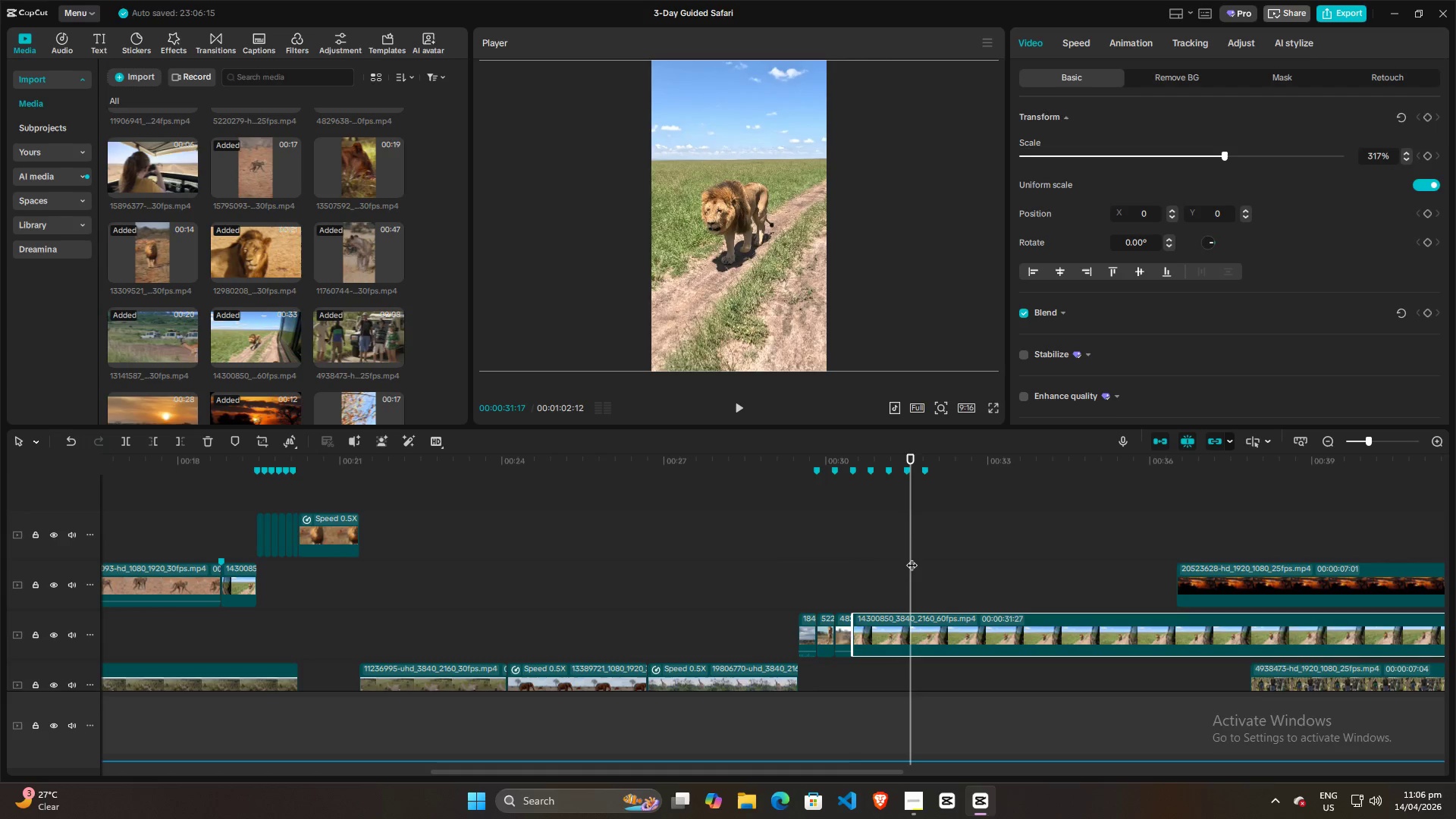 
left_click_drag(start_coordinate=[912, 557], to_coordinate=[874, 559])
 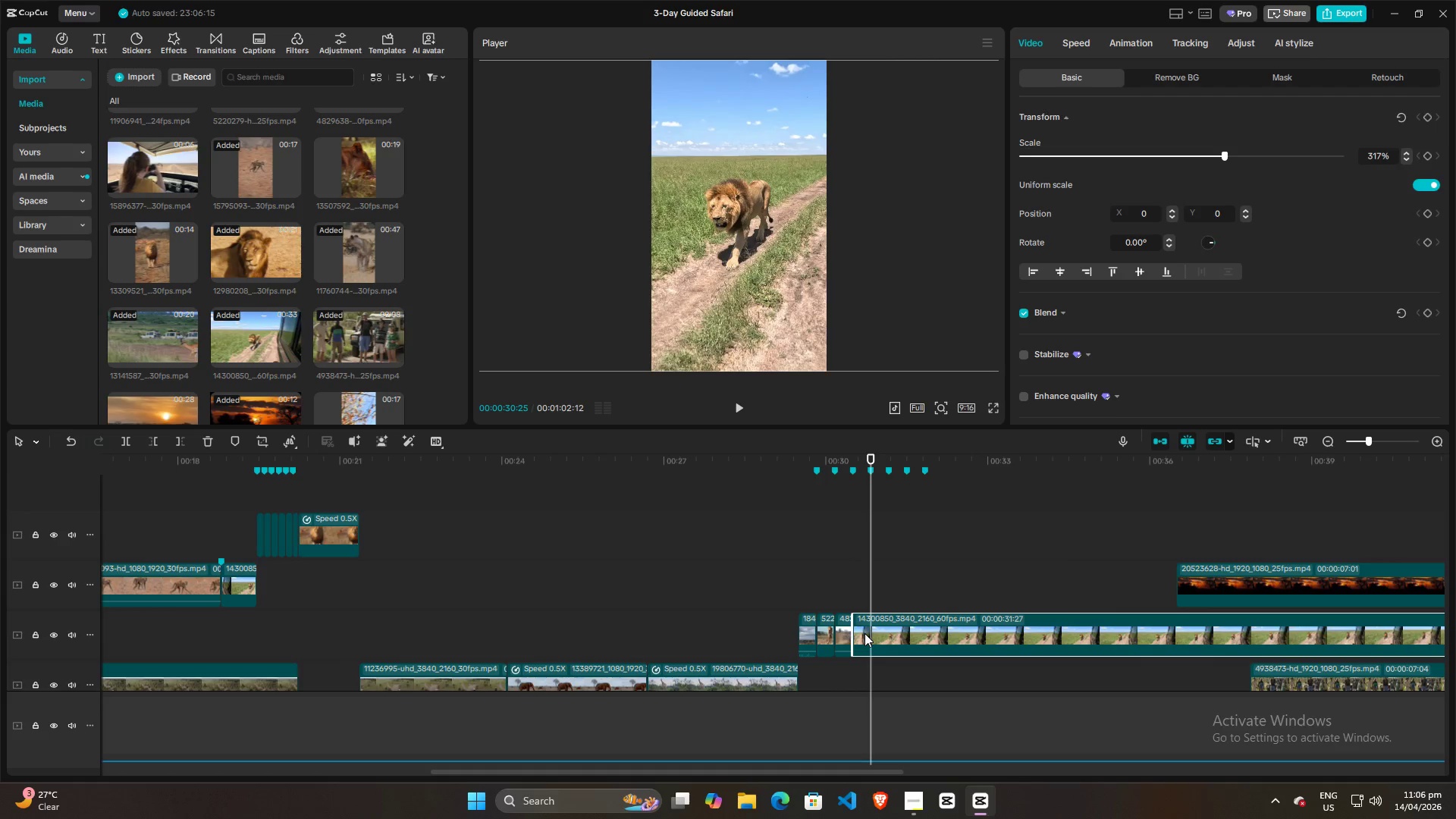 
left_click([864, 633])
 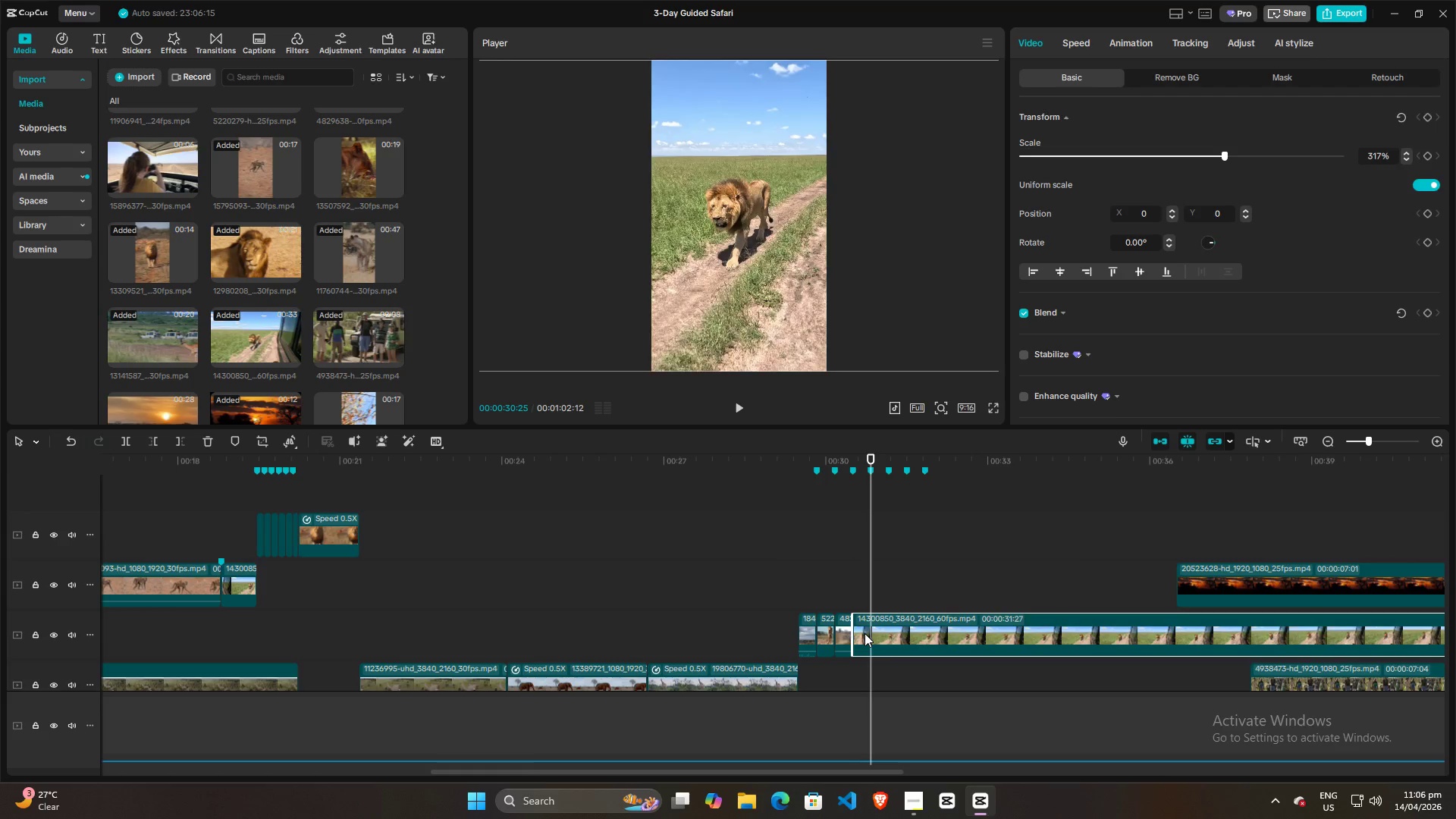 
key(W)
 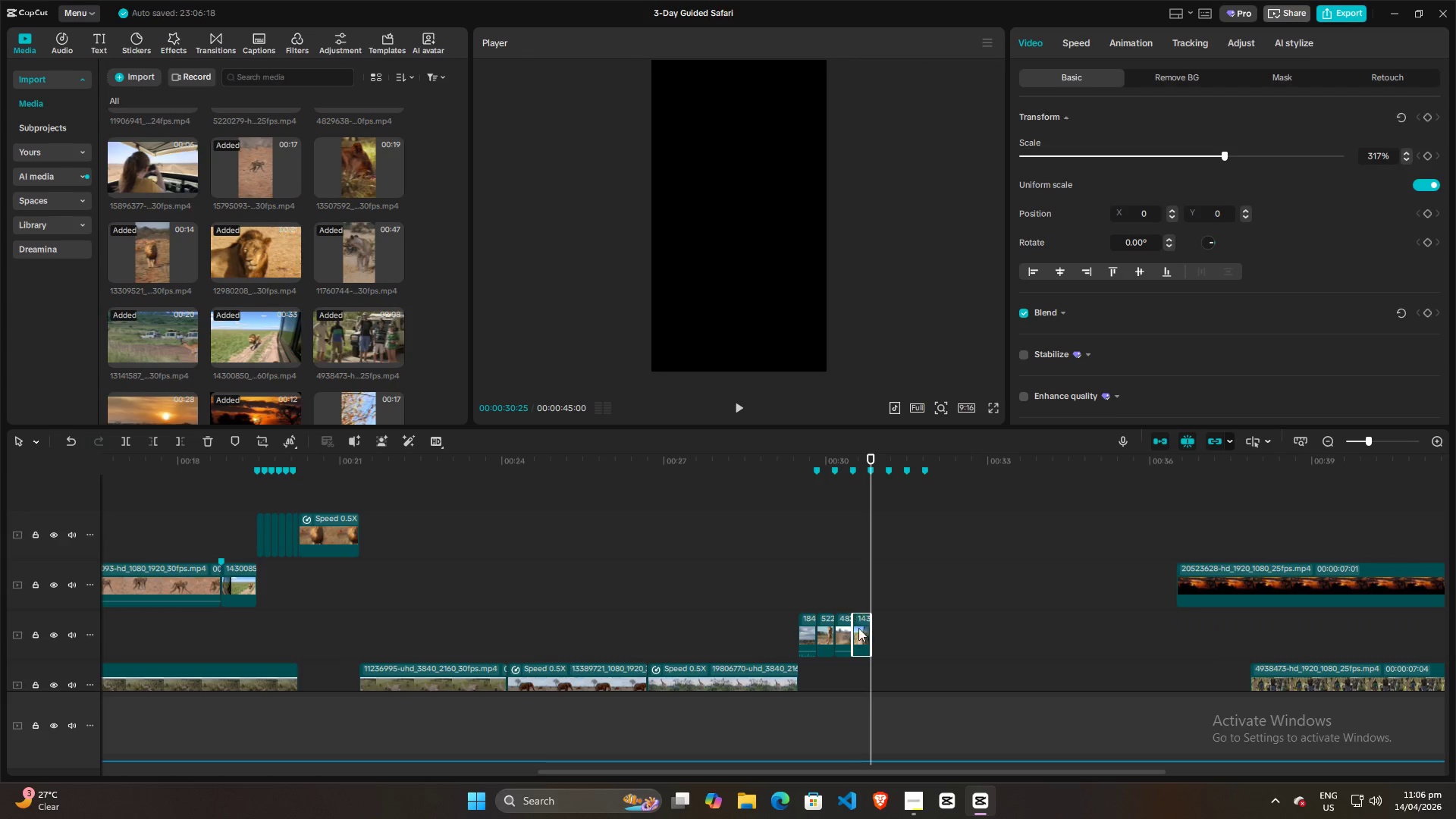 
left_click([860, 635])
 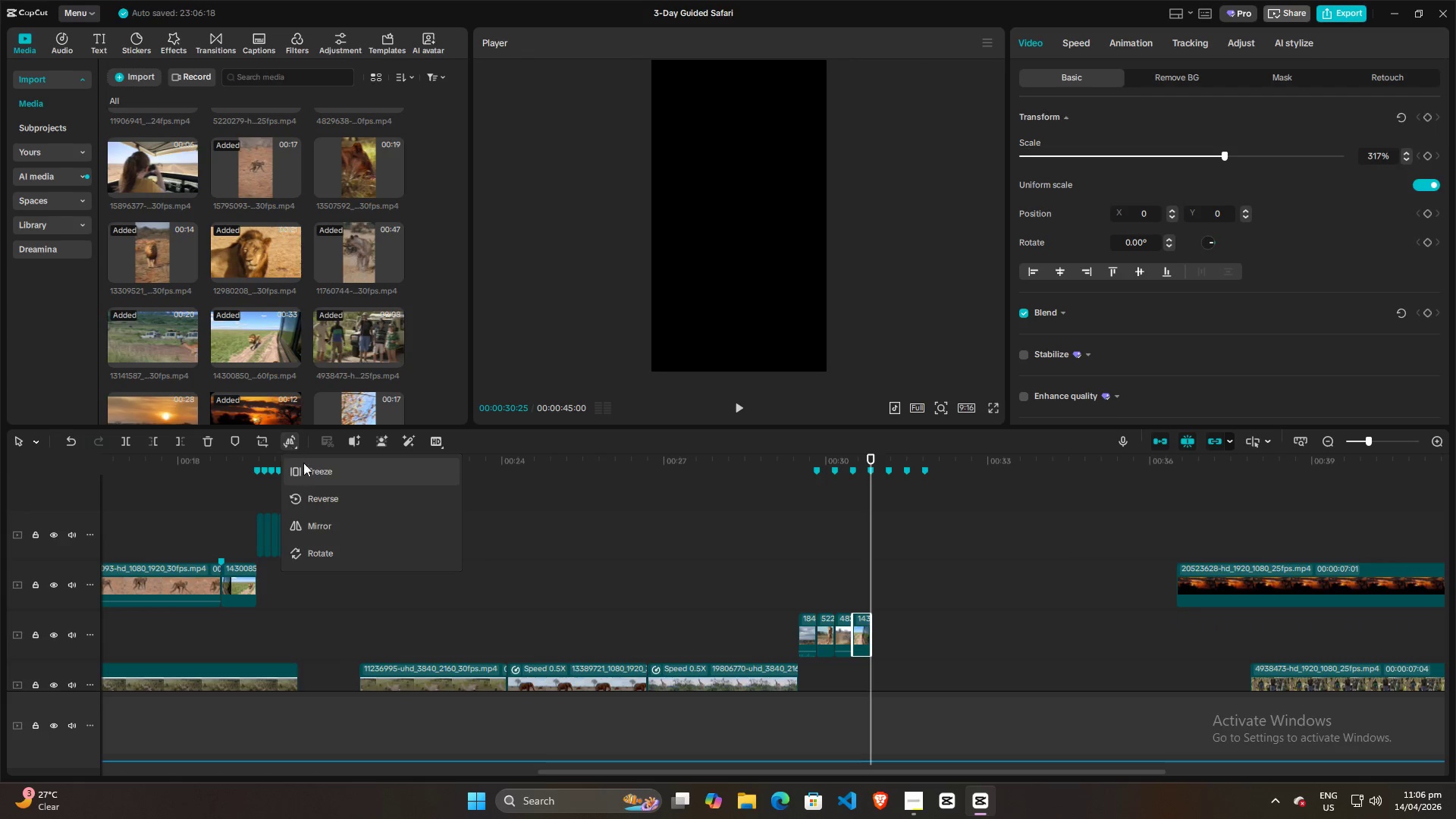 
left_click([309, 498])
 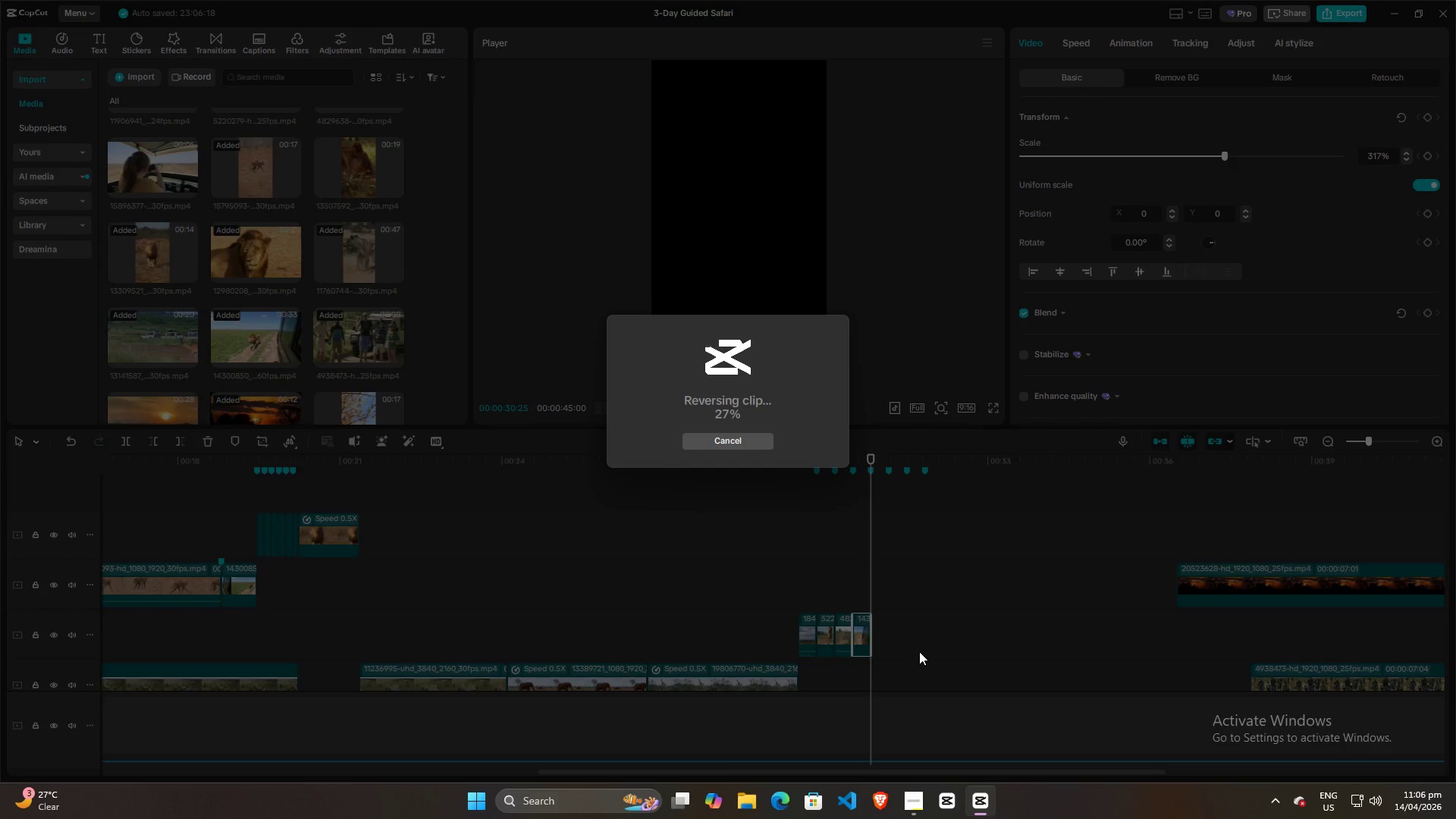 
wait(18.73)
 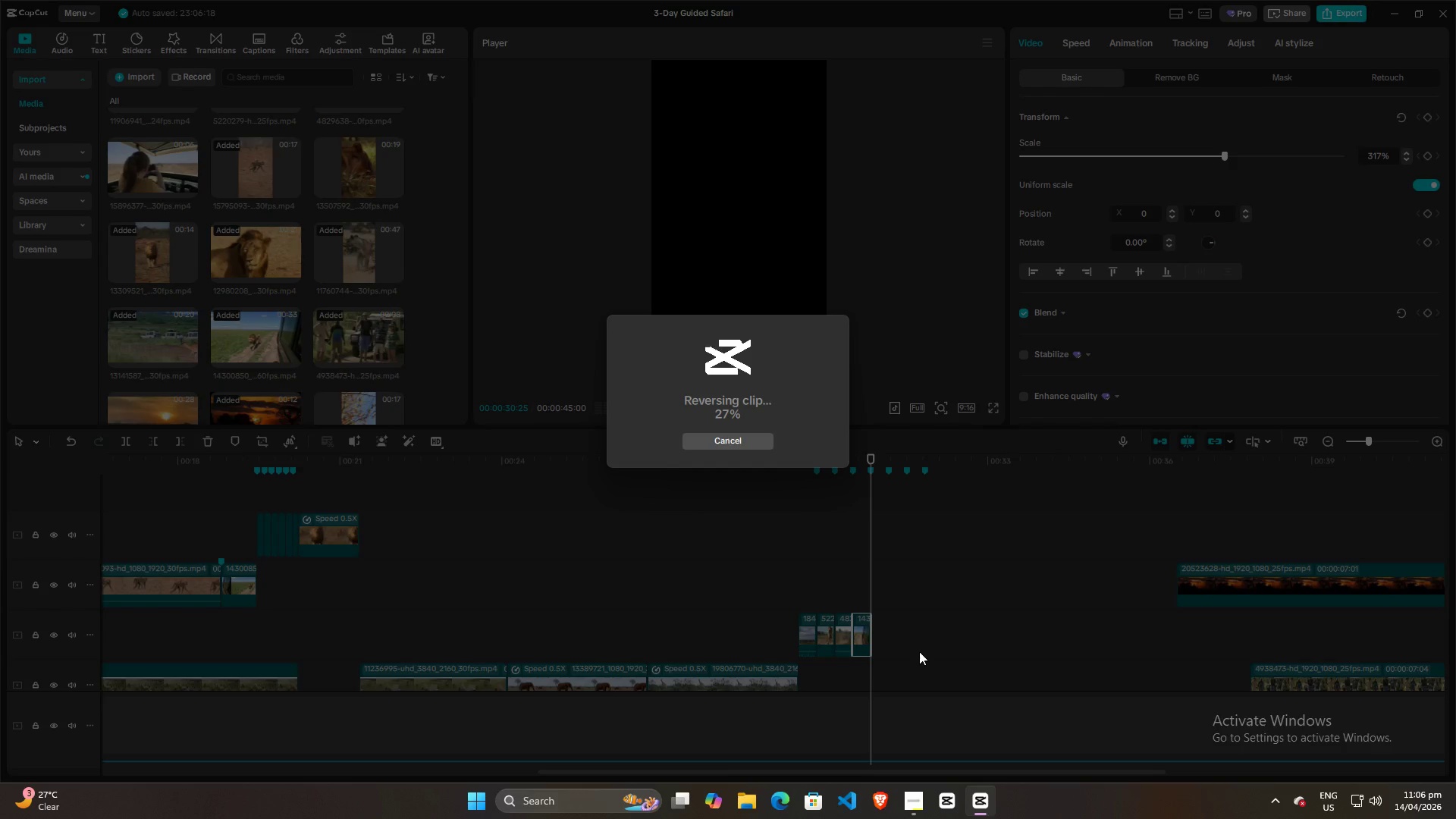 
left_click([922, 800])